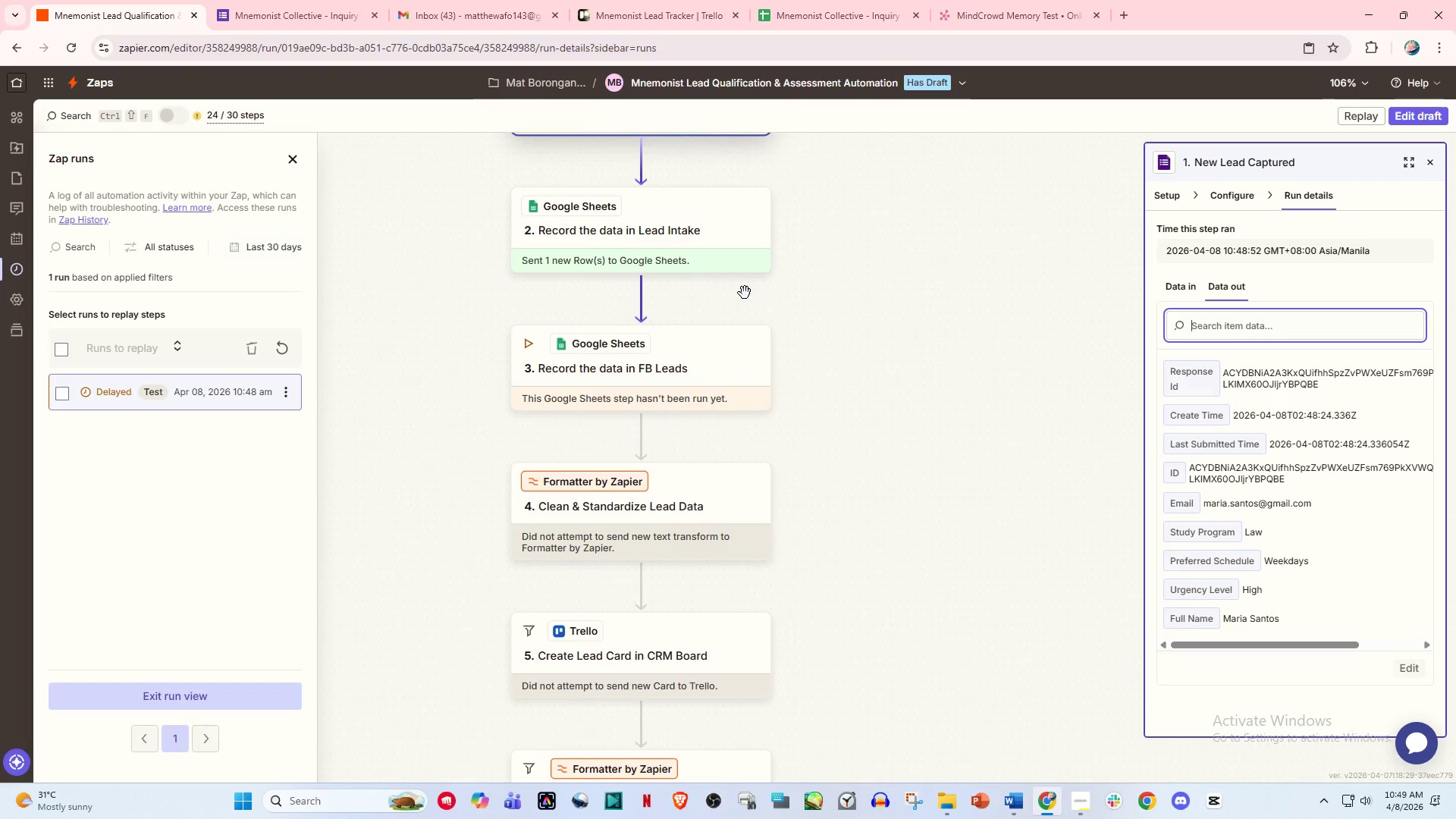 
key(Control+ControlLeft)
 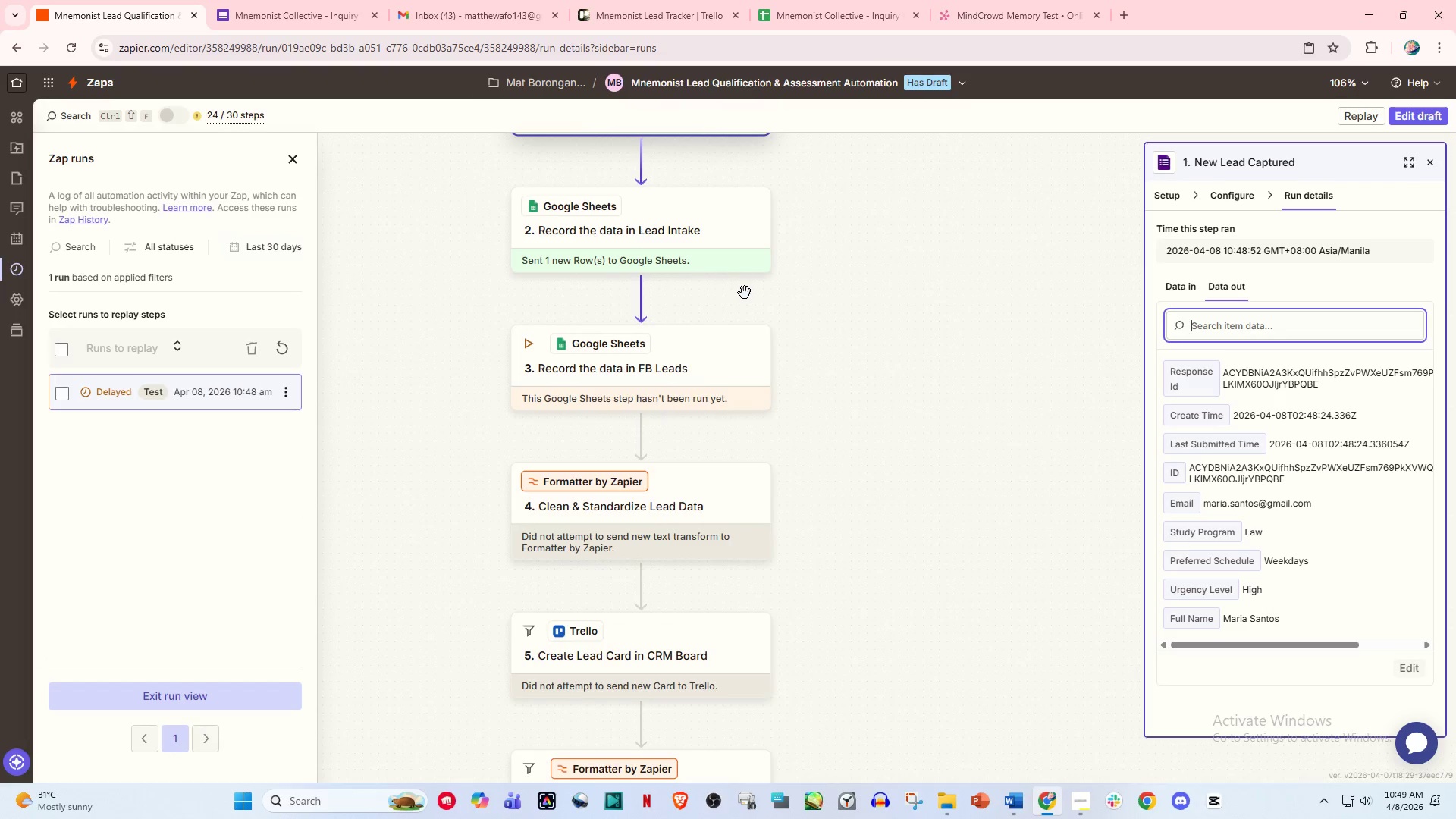 
key(Control+ControlLeft)
 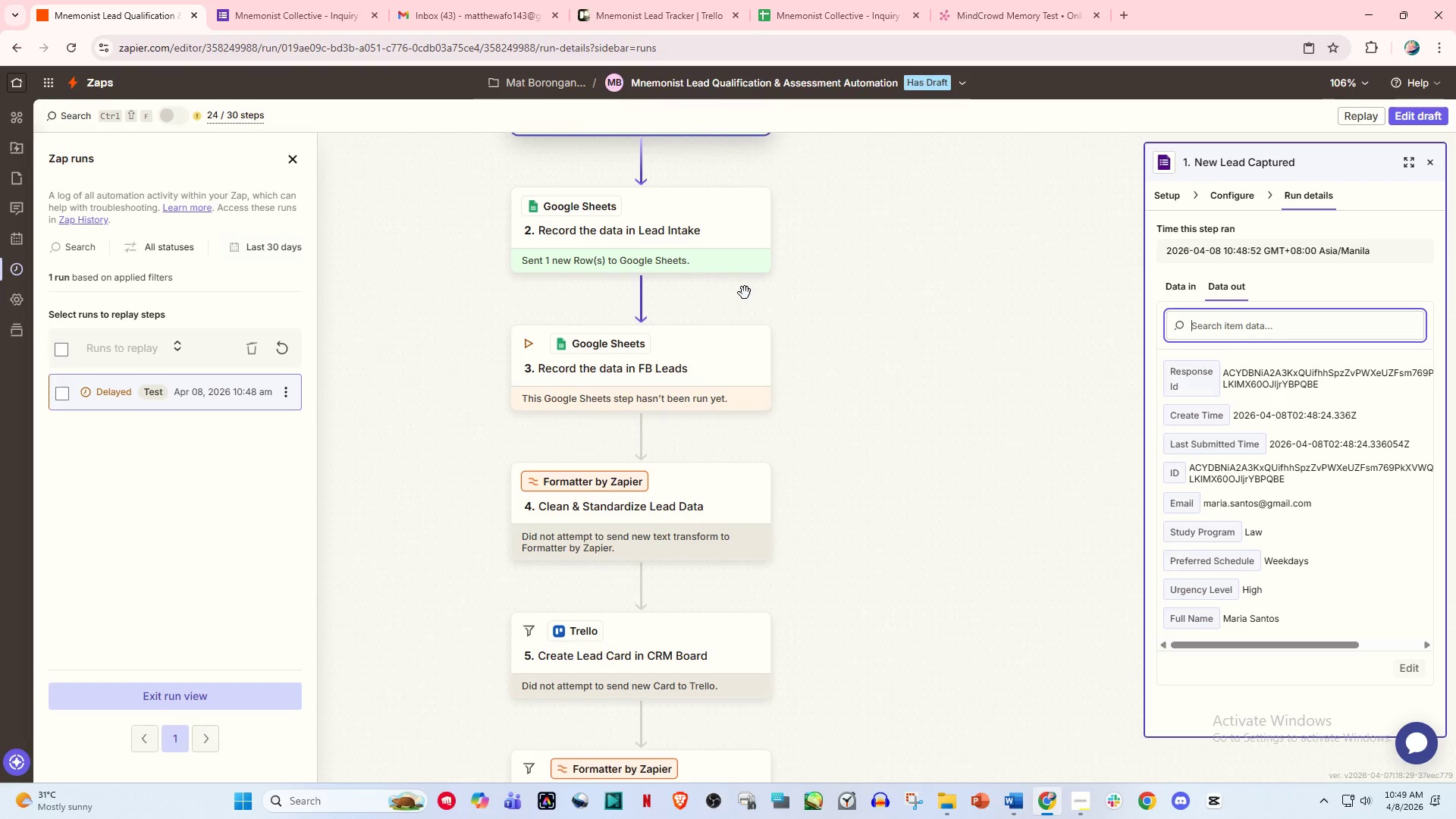 
key(Control+ControlLeft)
 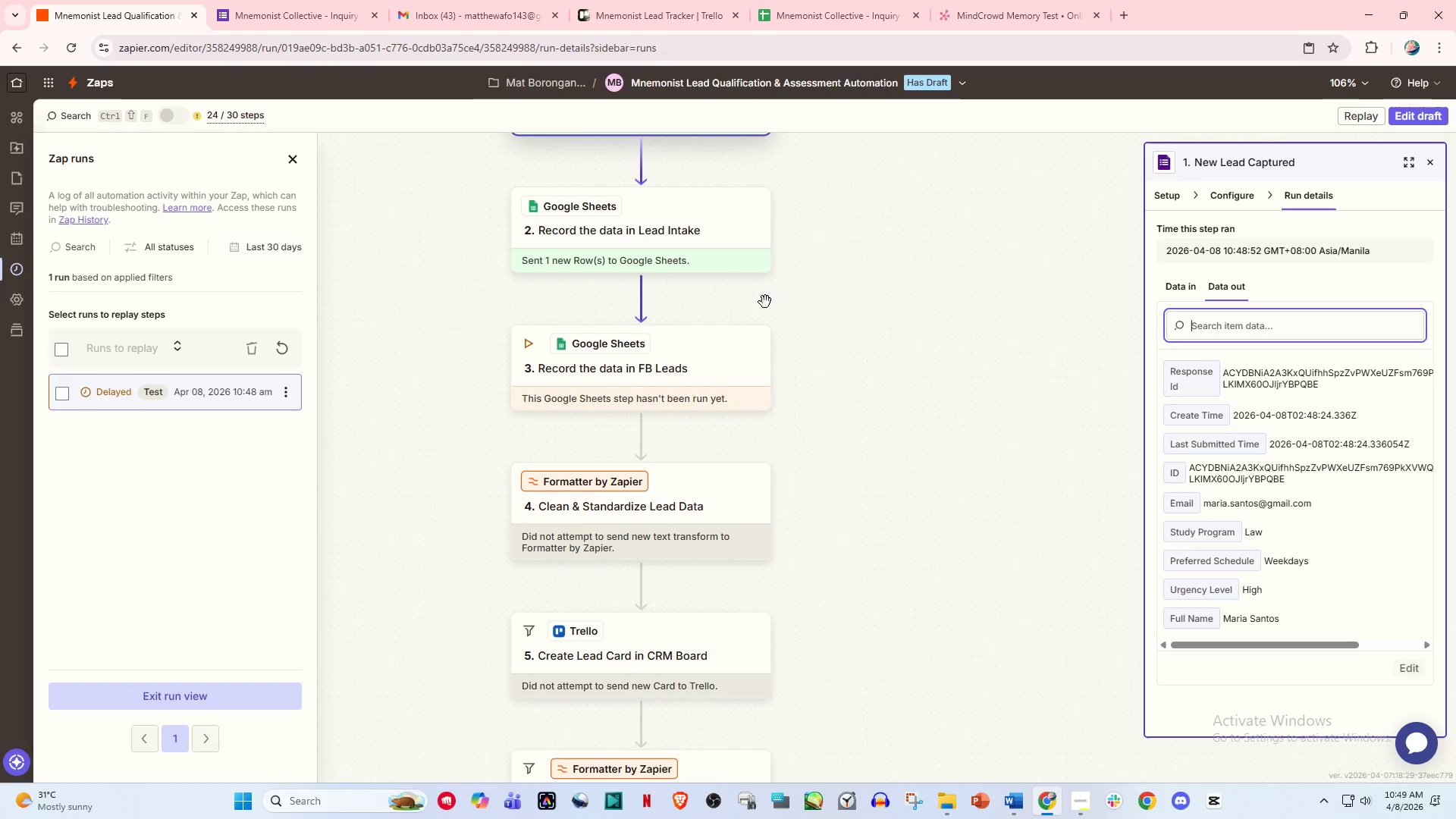 
key(Control+ControlLeft)
 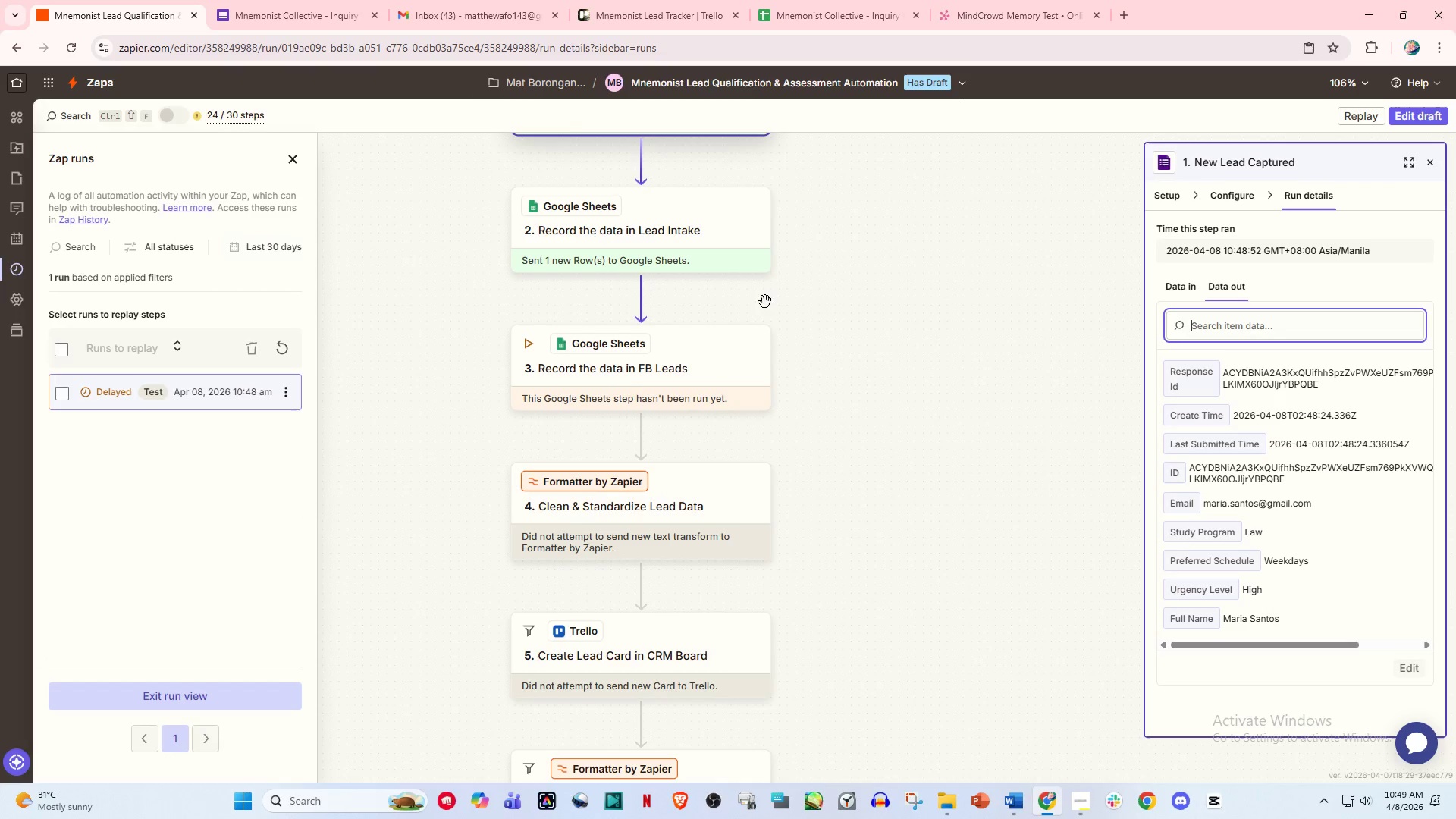 
key(Control+ControlLeft)
 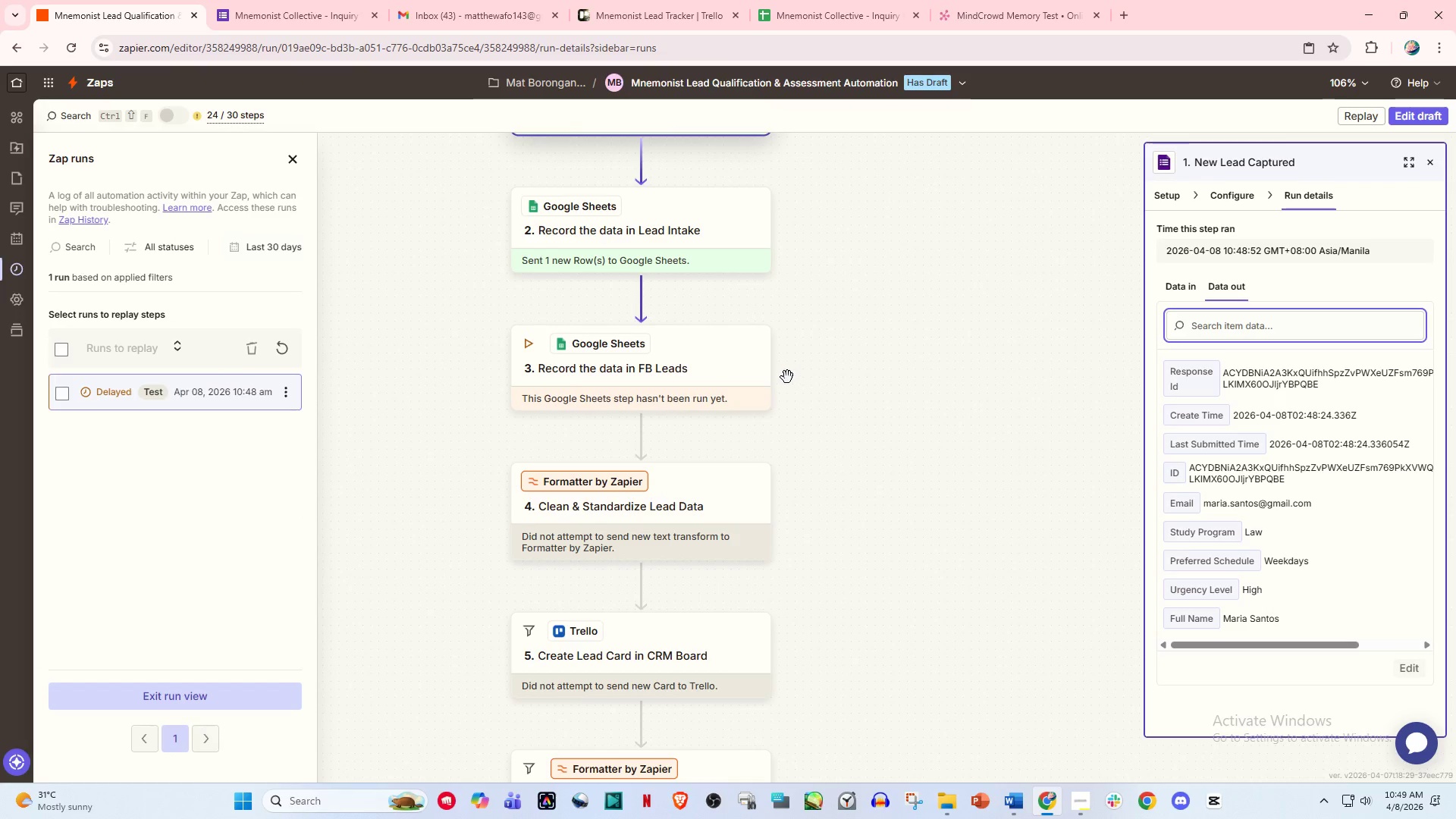 
scroll: coordinate [745, 293], scroll_direction: up, amount: 9.0
 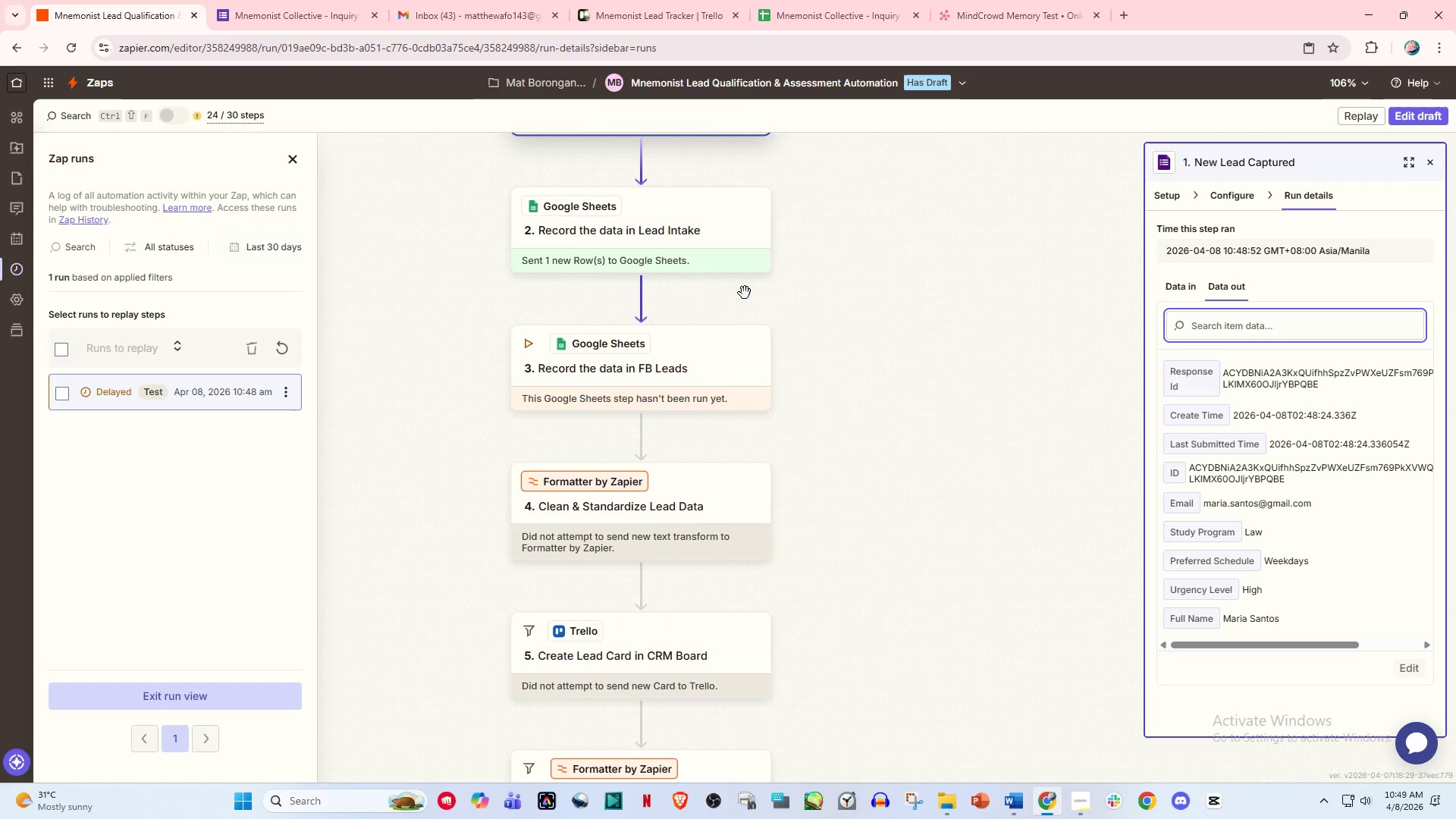 
scroll: coordinate [786, 433], scroll_direction: down, amount: 1.0
 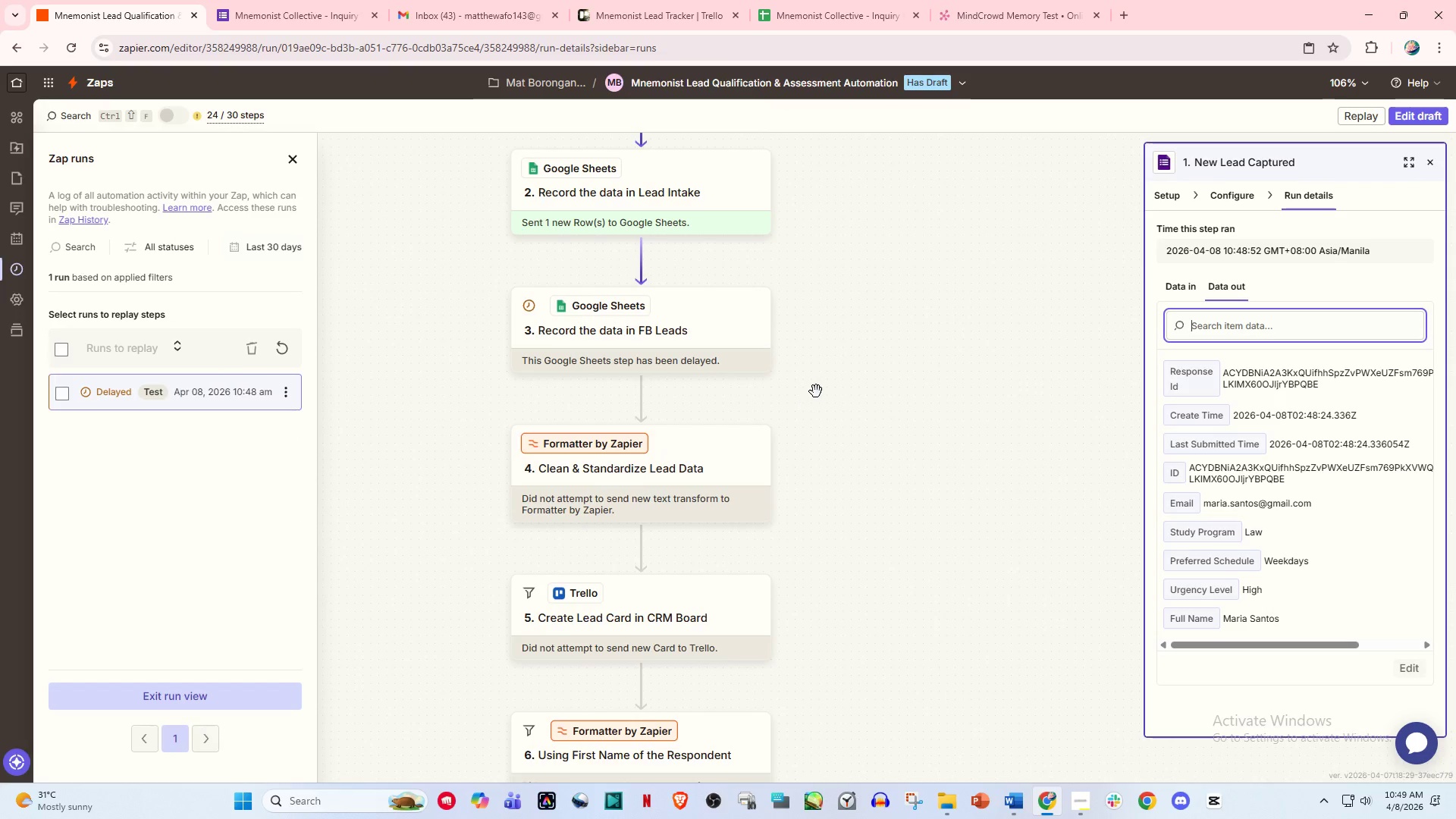 
scroll: coordinate [817, 388], scroll_direction: up, amount: 1.0
 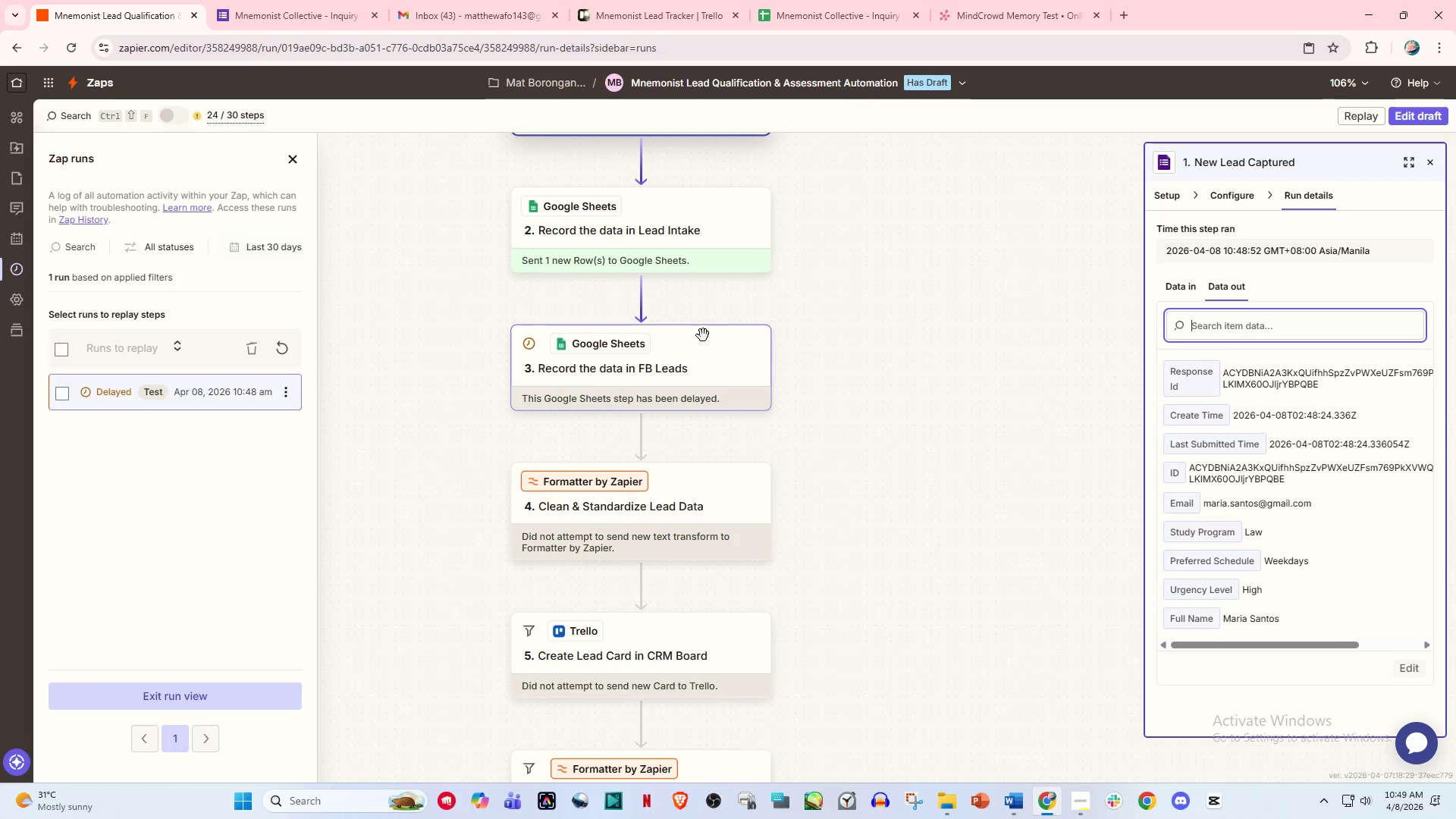 
scroll: coordinate [725, 393], scroll_direction: down, amount: 7.0
 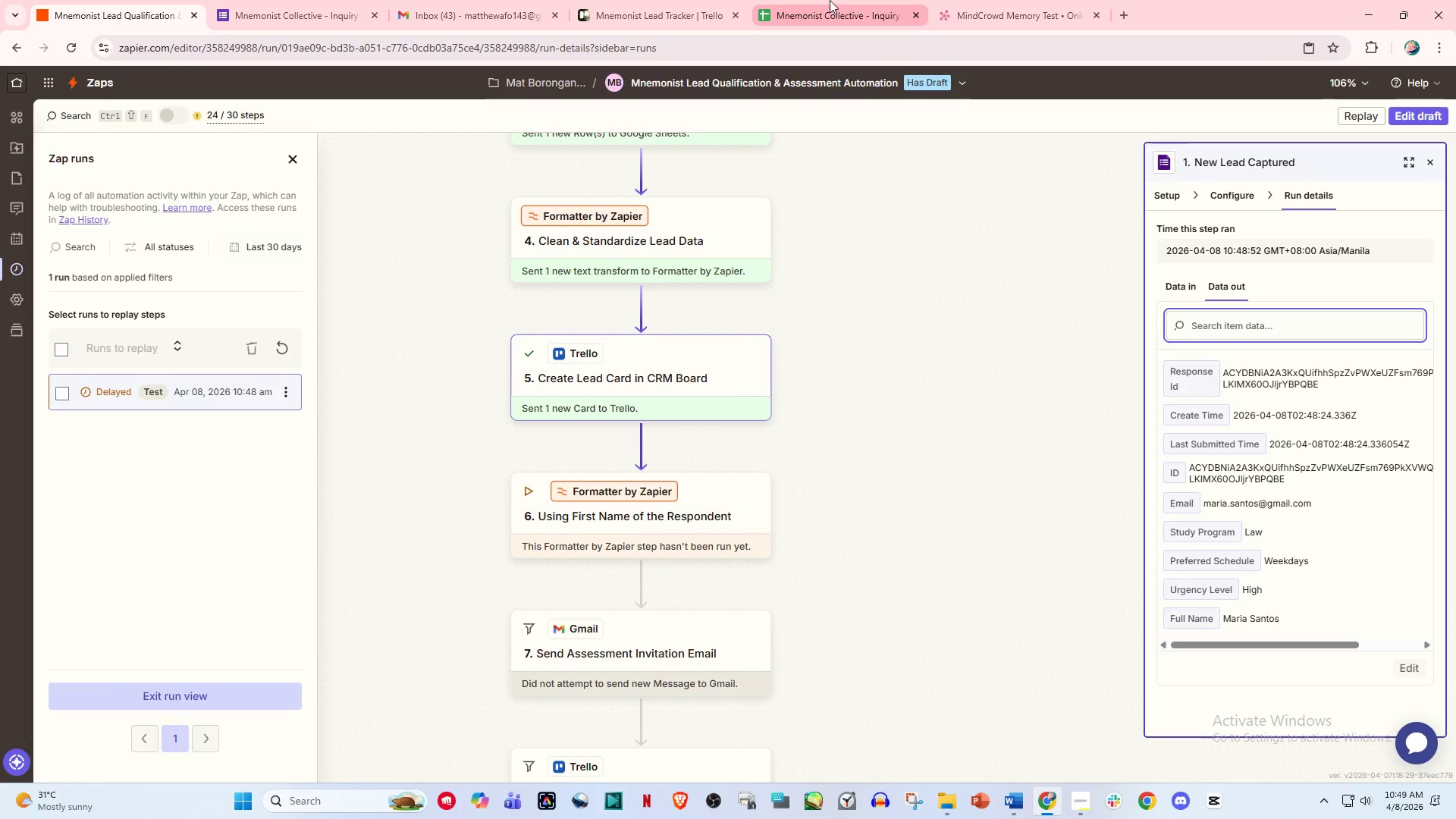 
left_click([656, 0])
 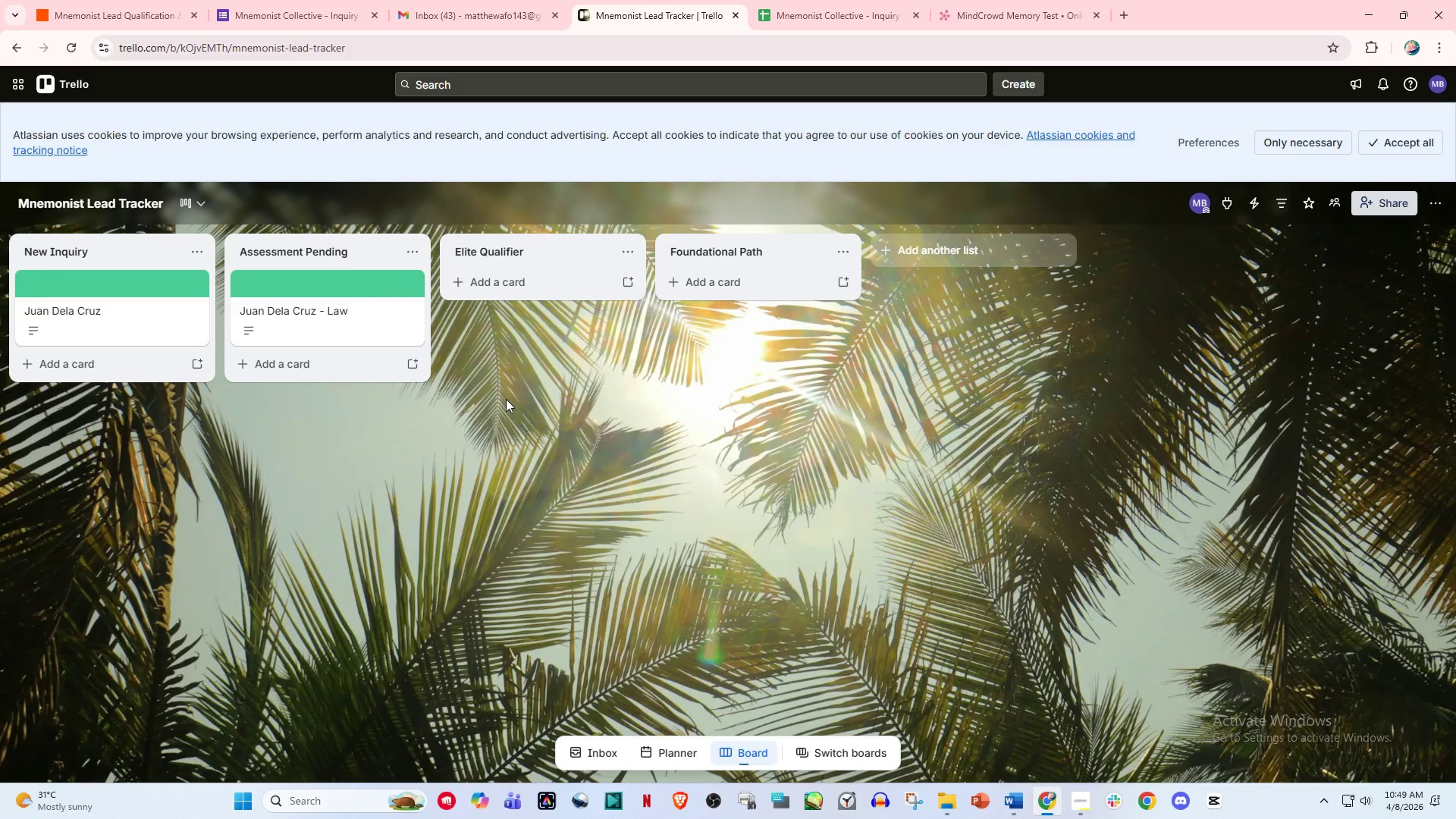 
wait(8.75)
 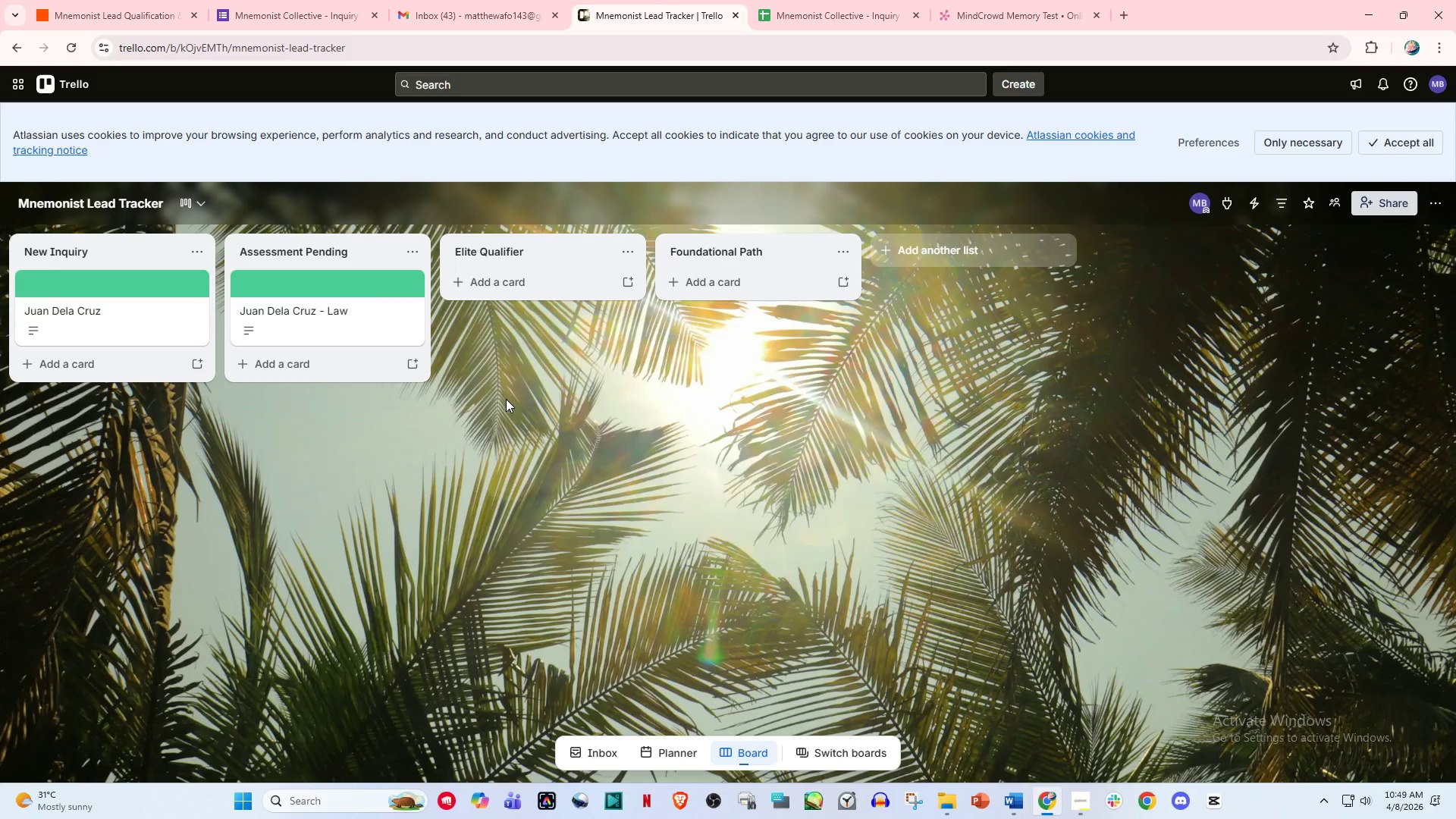 
left_click([478, 0])
 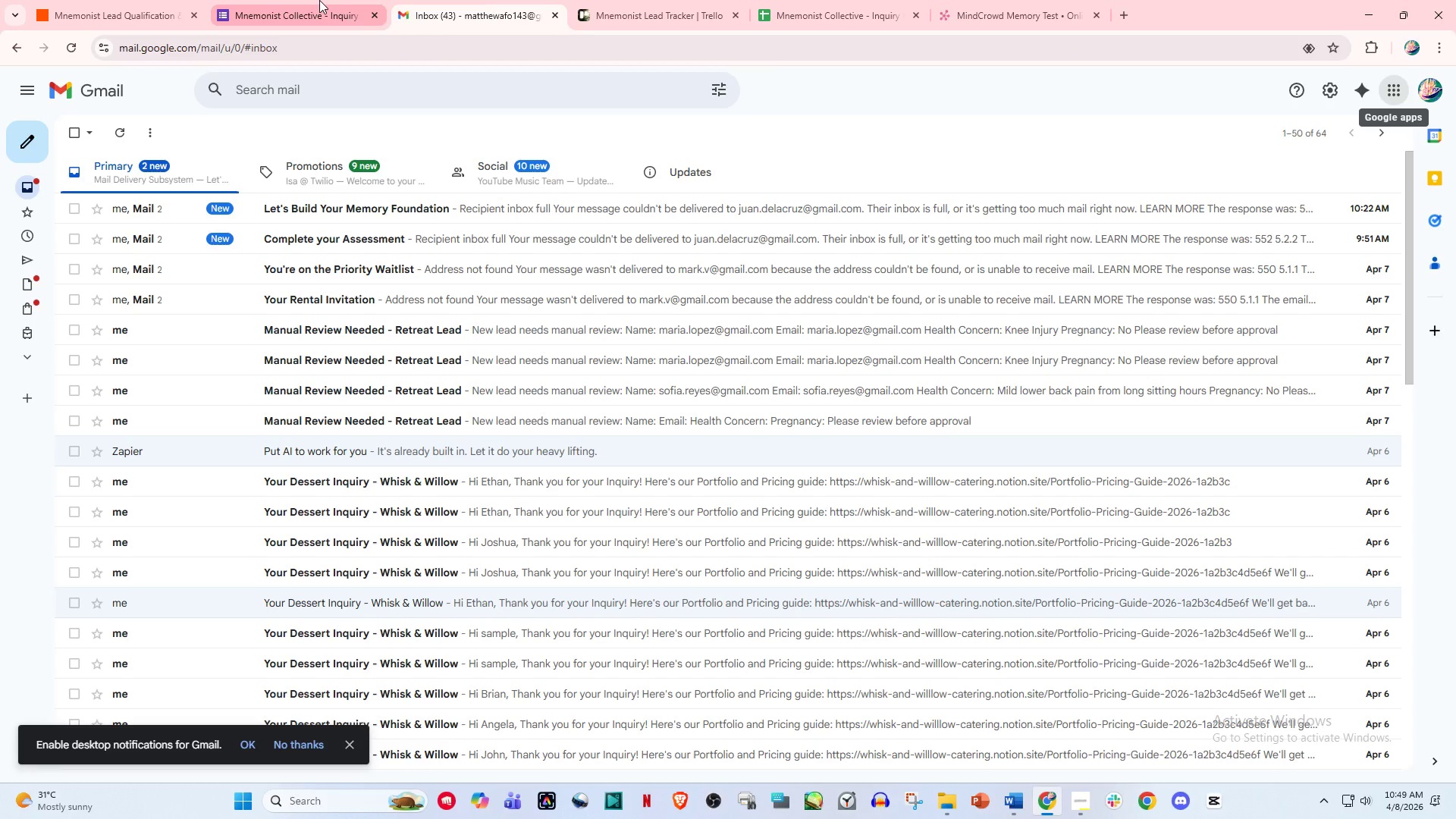 
left_click([319, 0])
 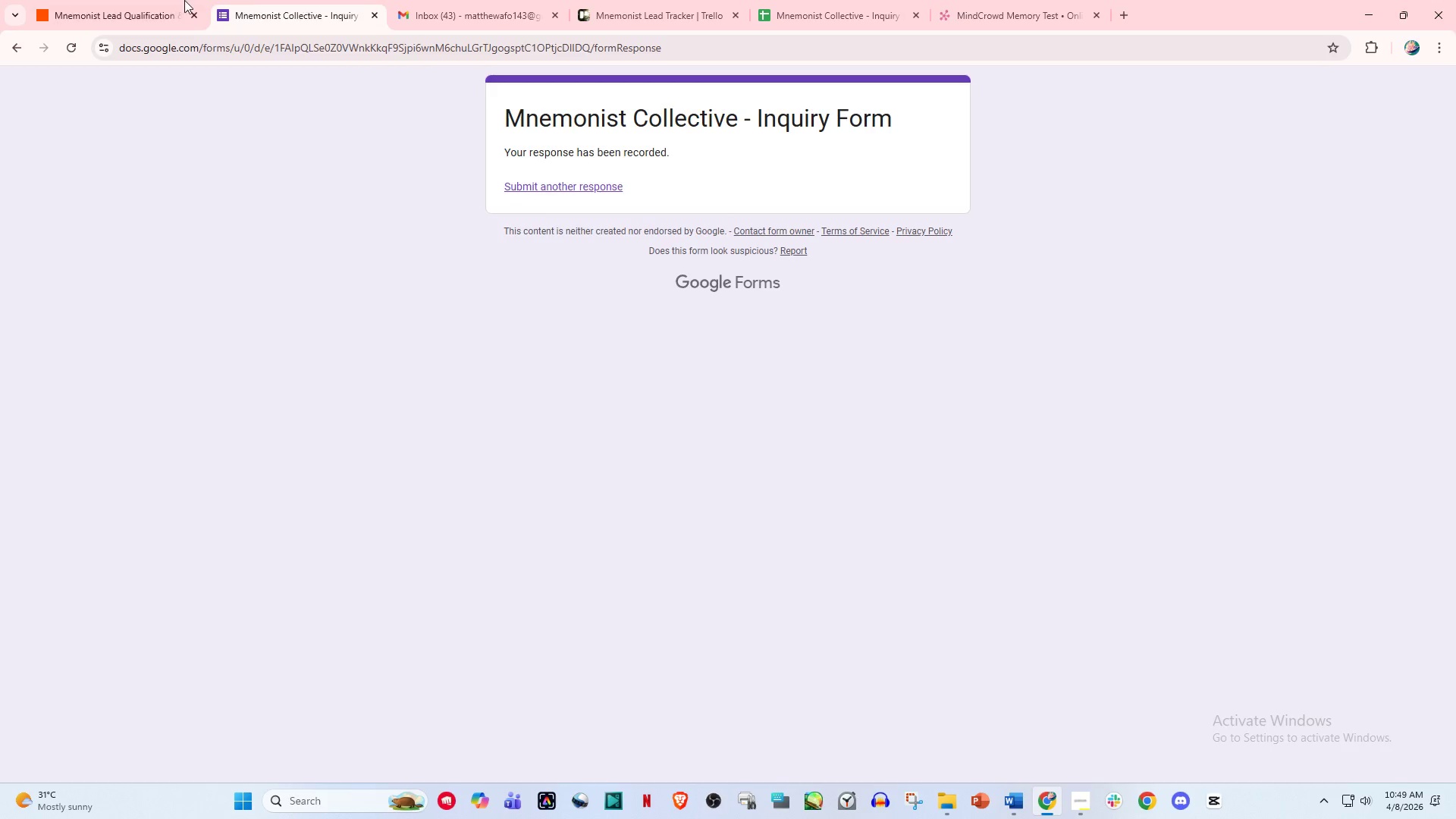 
left_click([182, 0])
 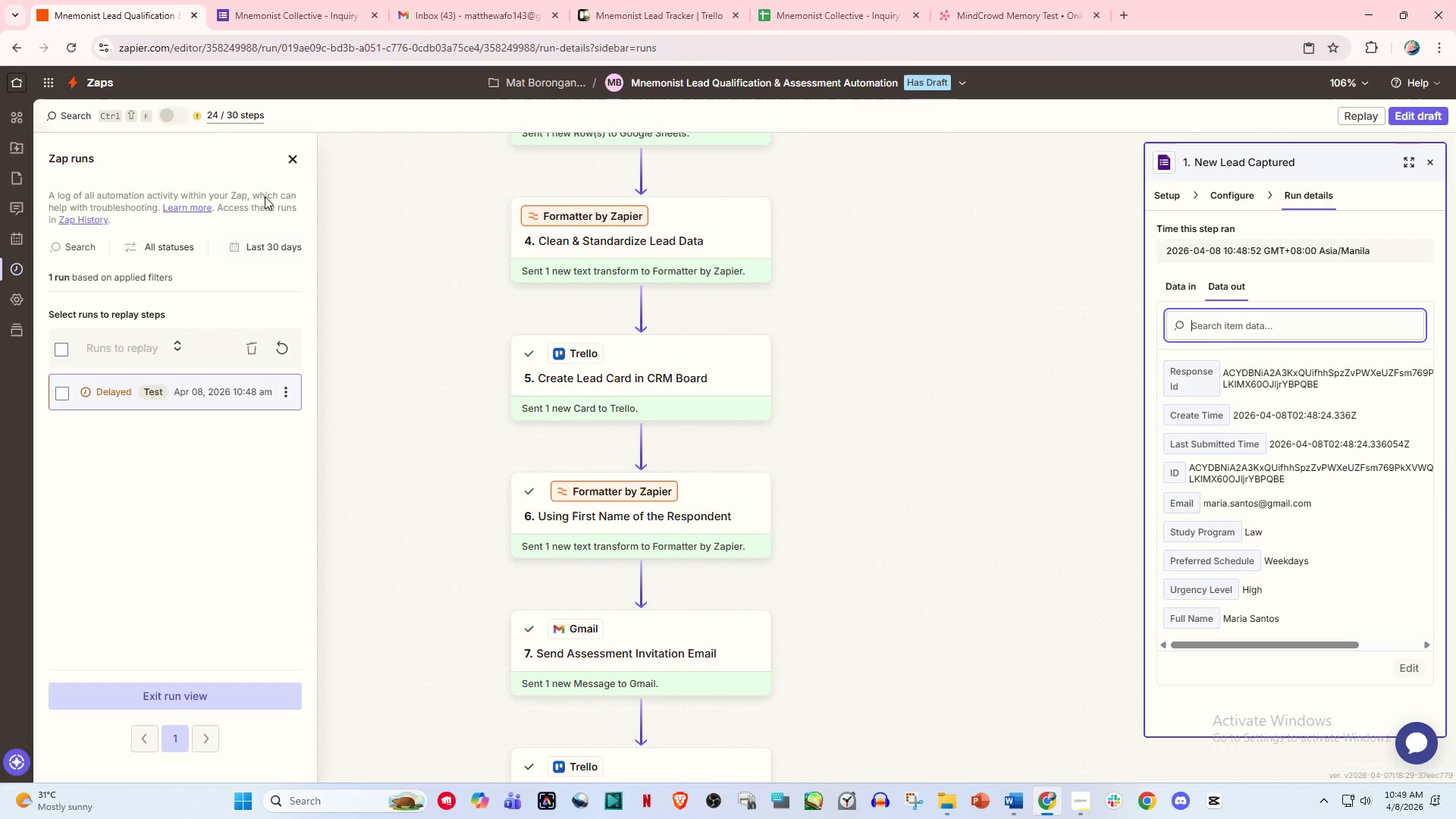 
scroll: coordinate [881, 364], scroll_direction: down, amount: 27.0
 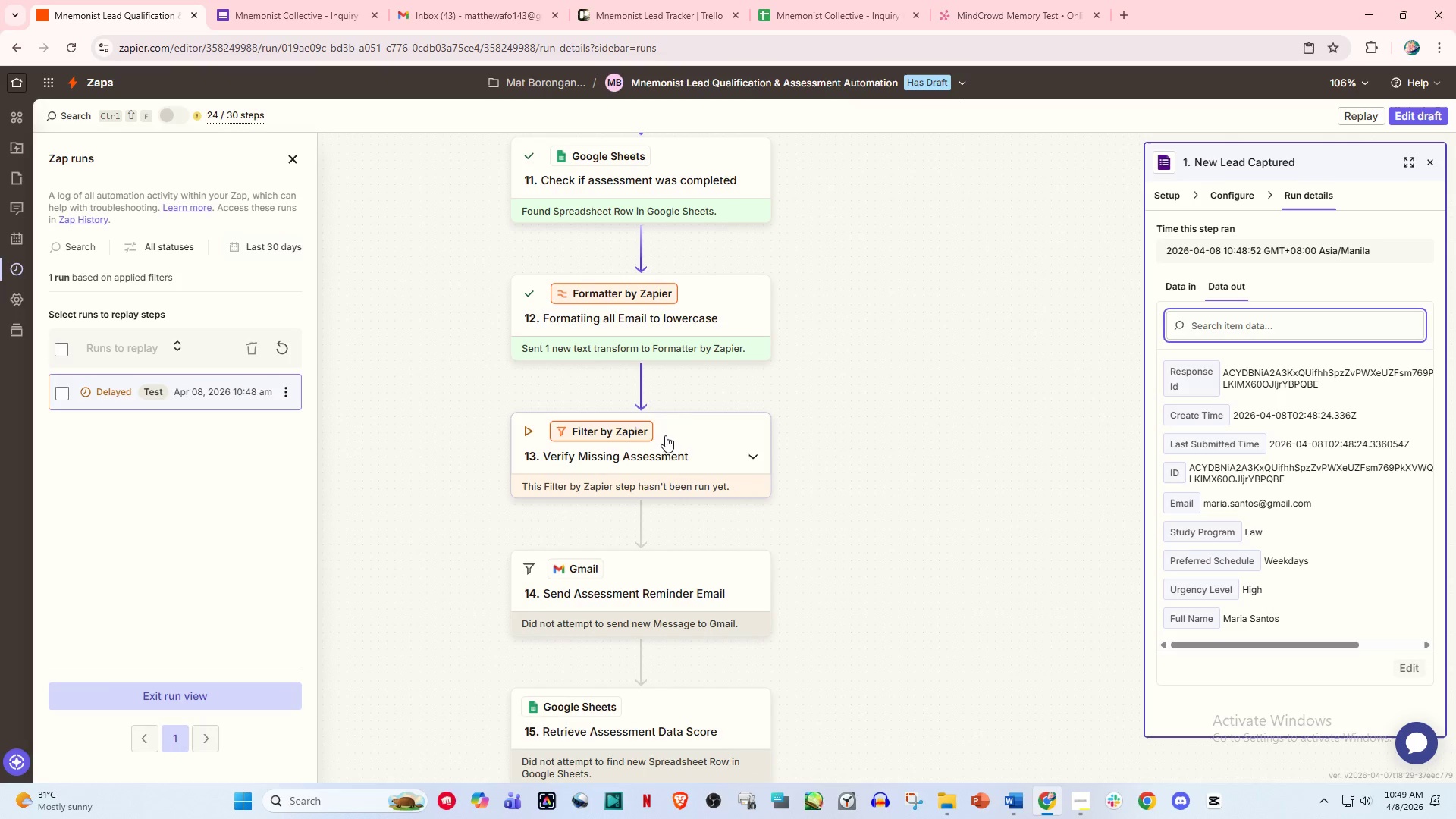 
mouse_move([736, 410])
 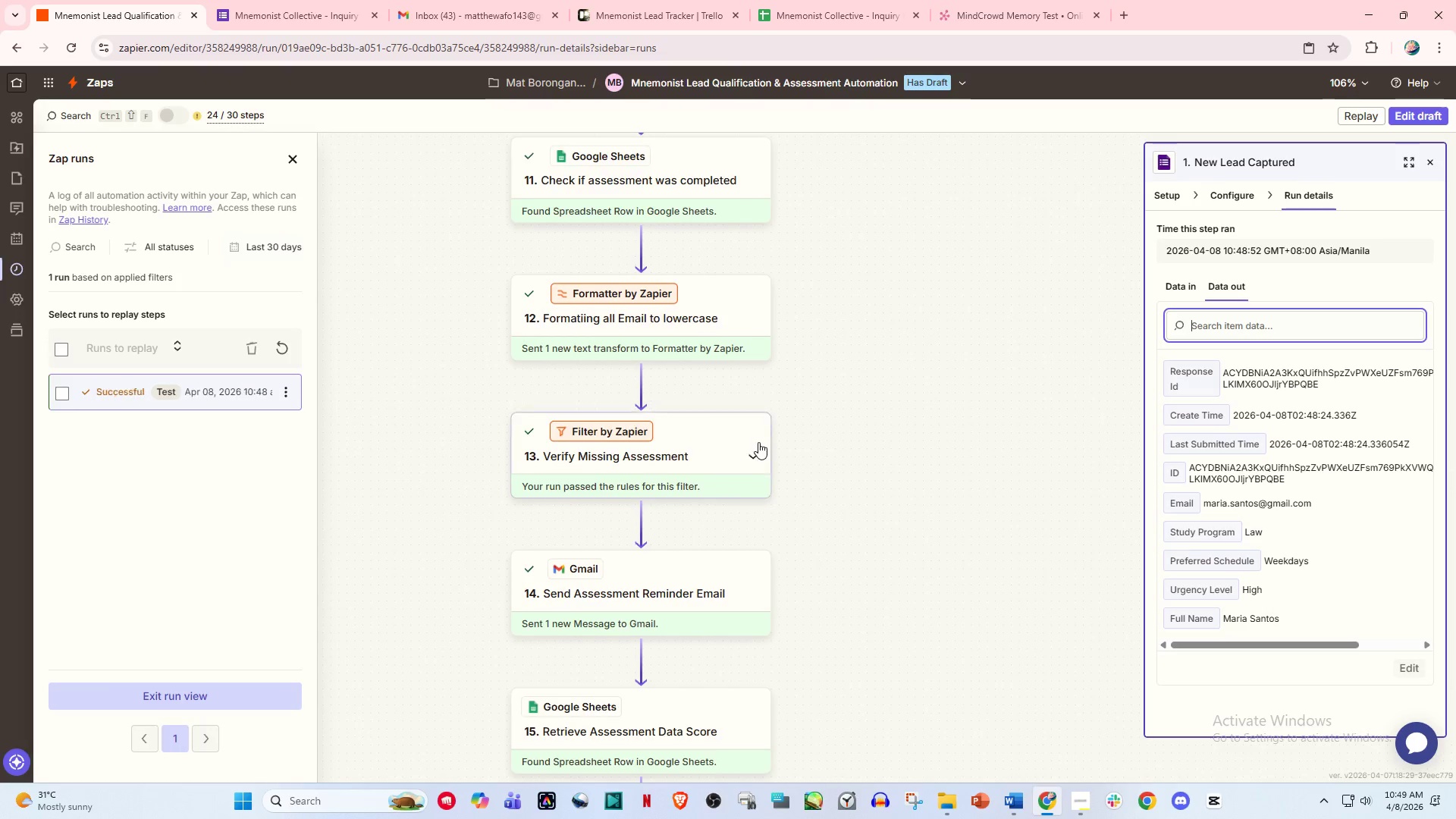 
scroll: coordinate [758, 445], scroll_direction: down, amount: 3.0
 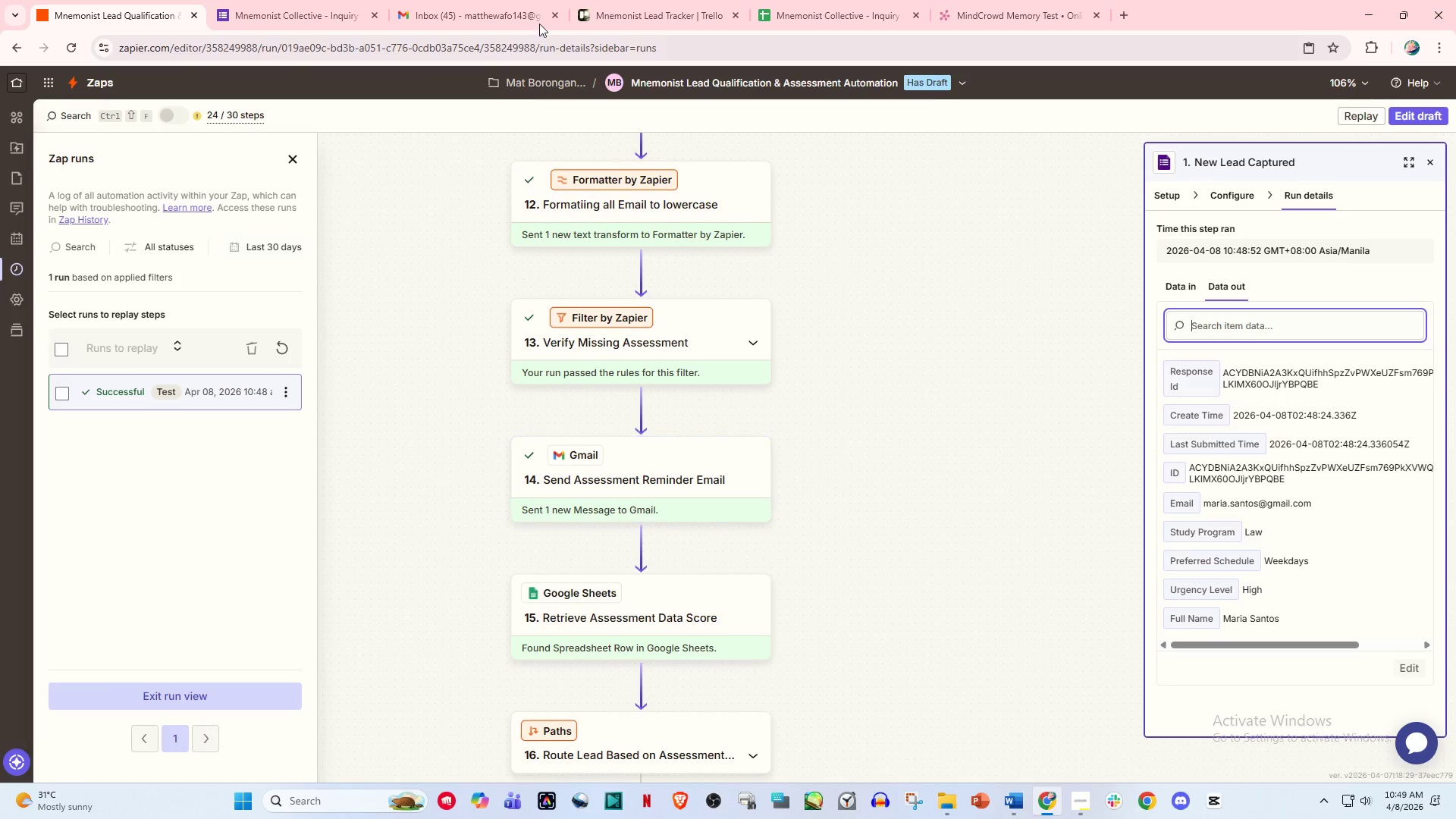 
left_click([626, 0])
 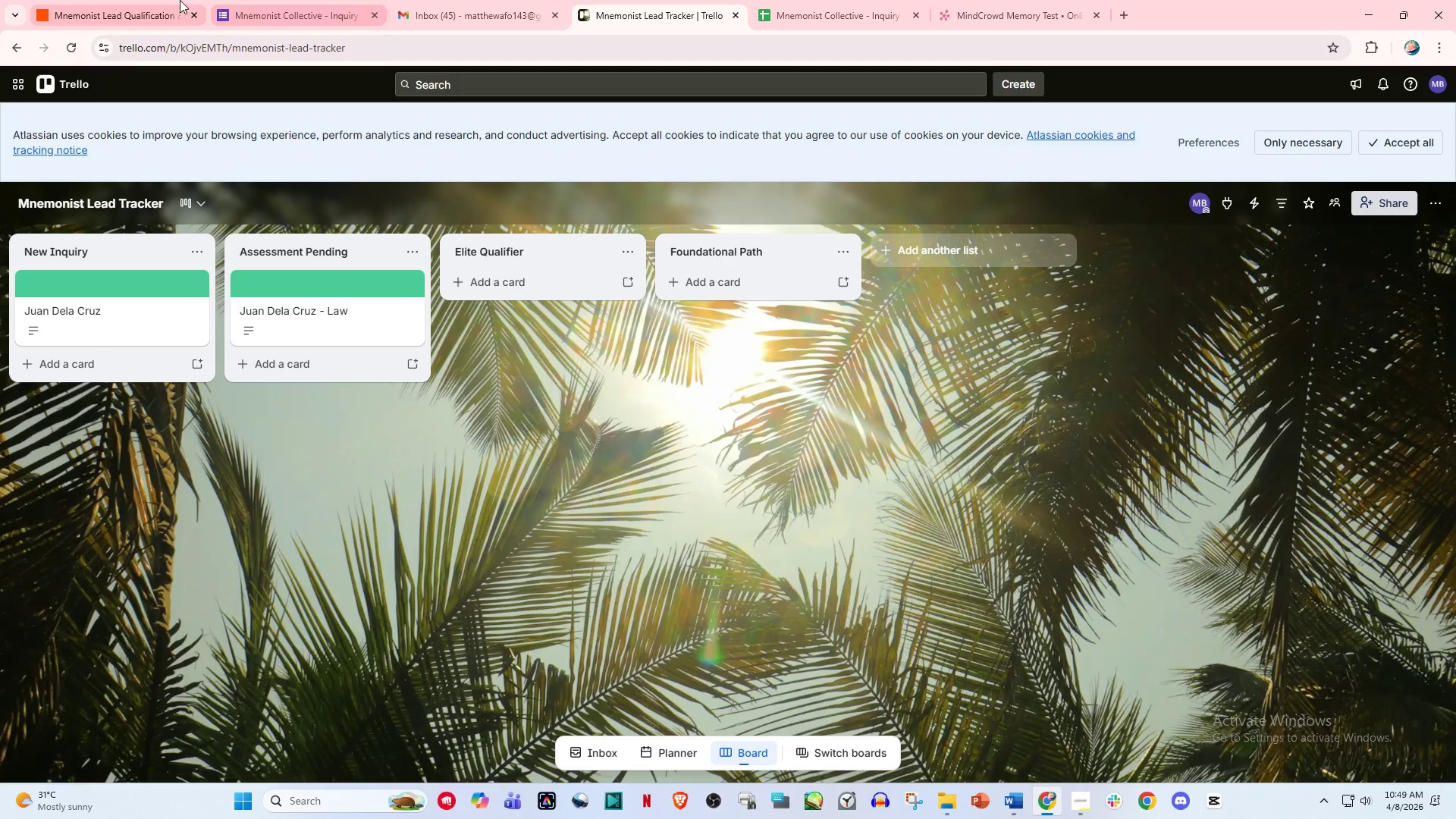 
left_click([137, 0])
 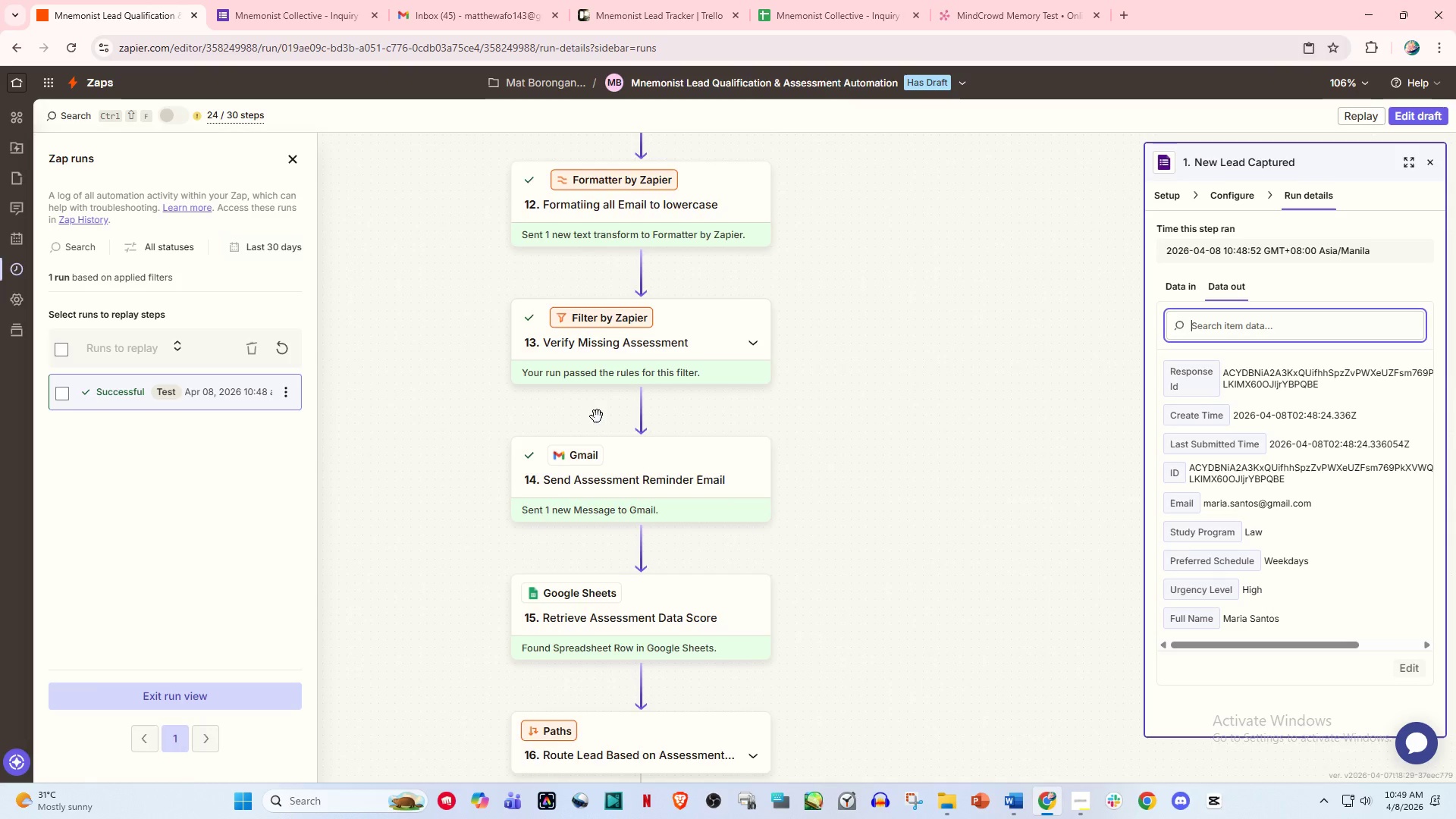 
scroll: coordinate [708, 398], scroll_direction: down, amount: 12.0
 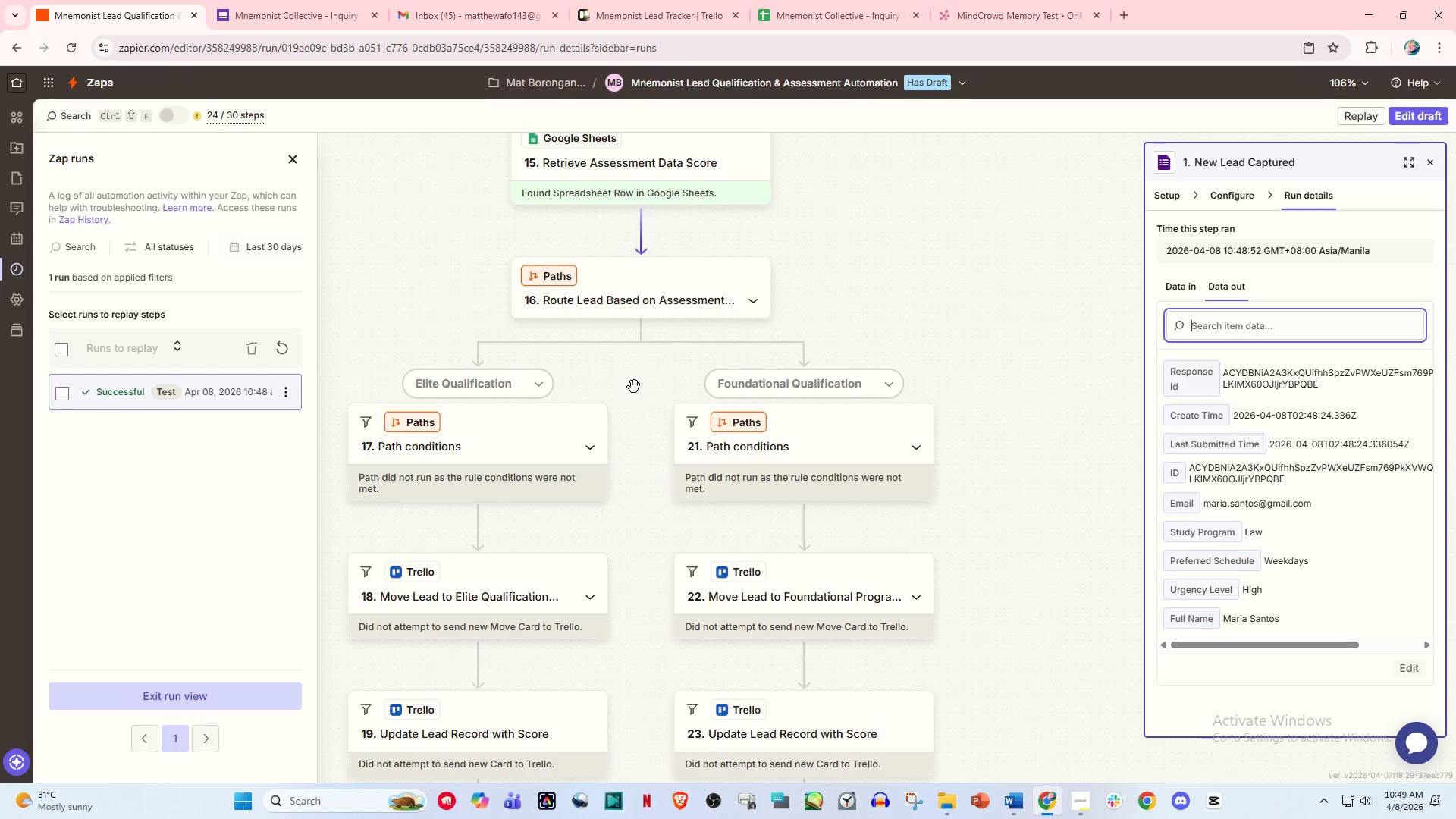 
scroll: coordinate [683, 378], scroll_direction: up, amount: 20.0
 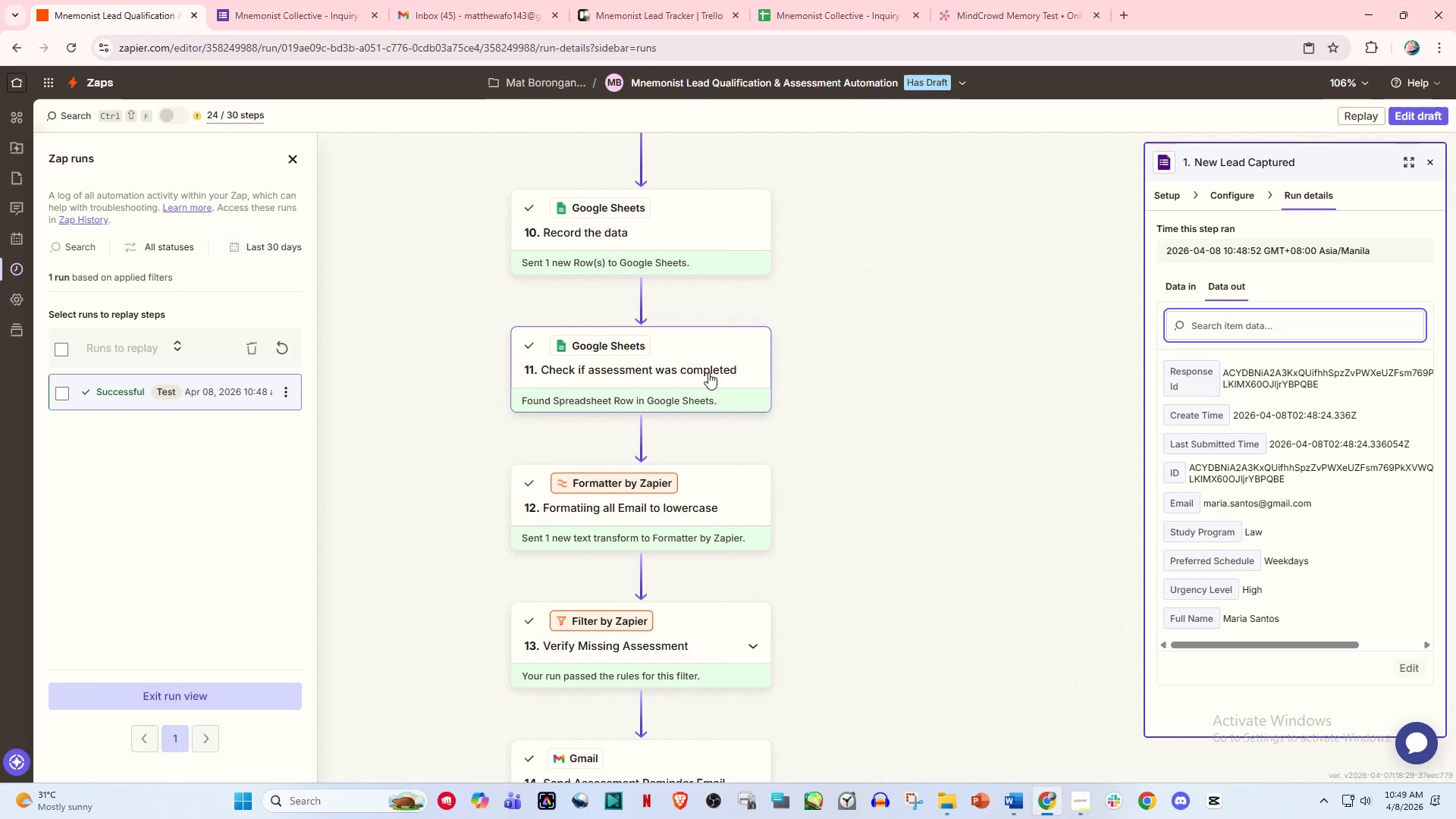 
scroll: coordinate [679, 474], scroll_direction: down, amount: 18.0
 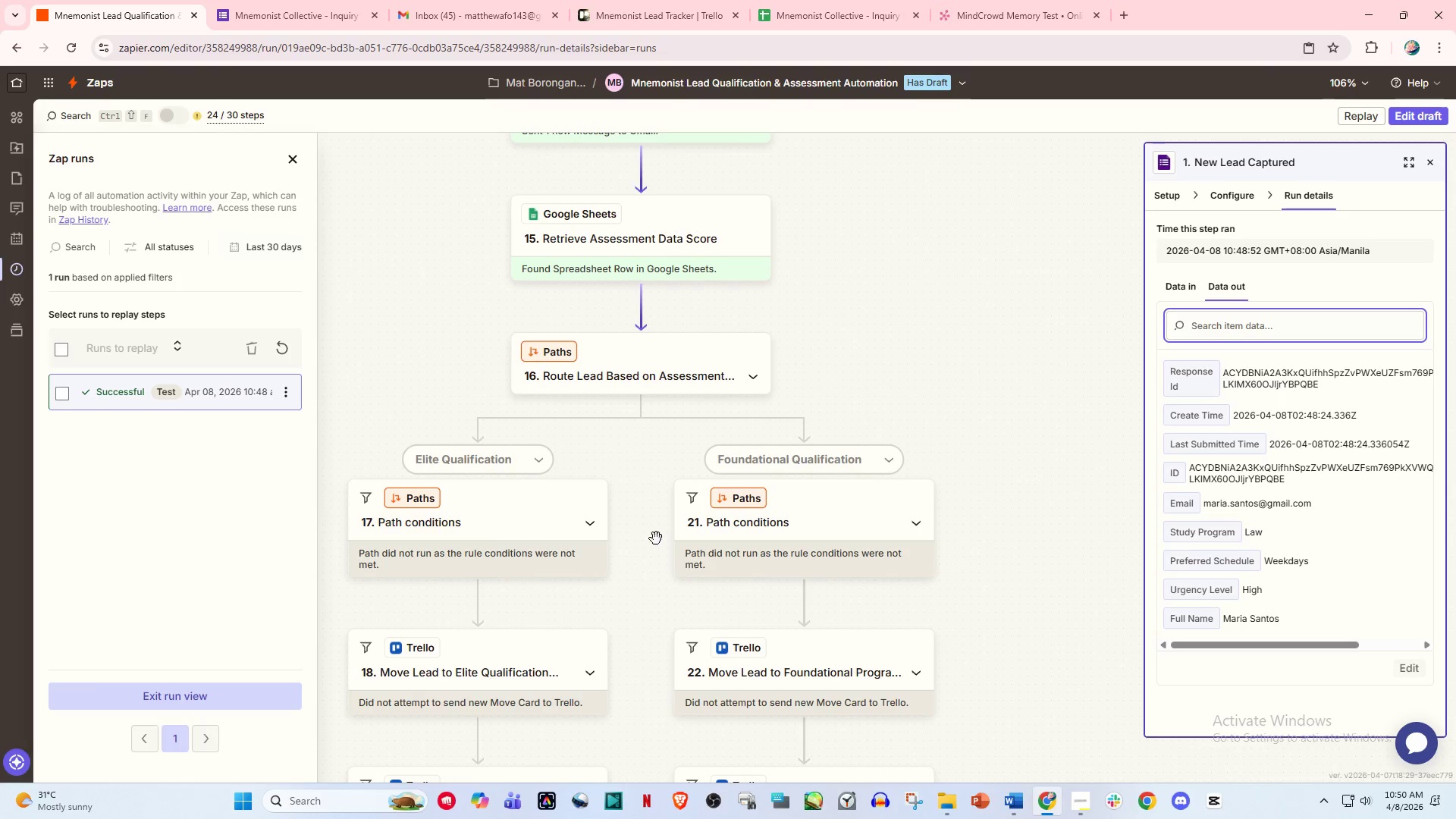 
wait(6.99)
 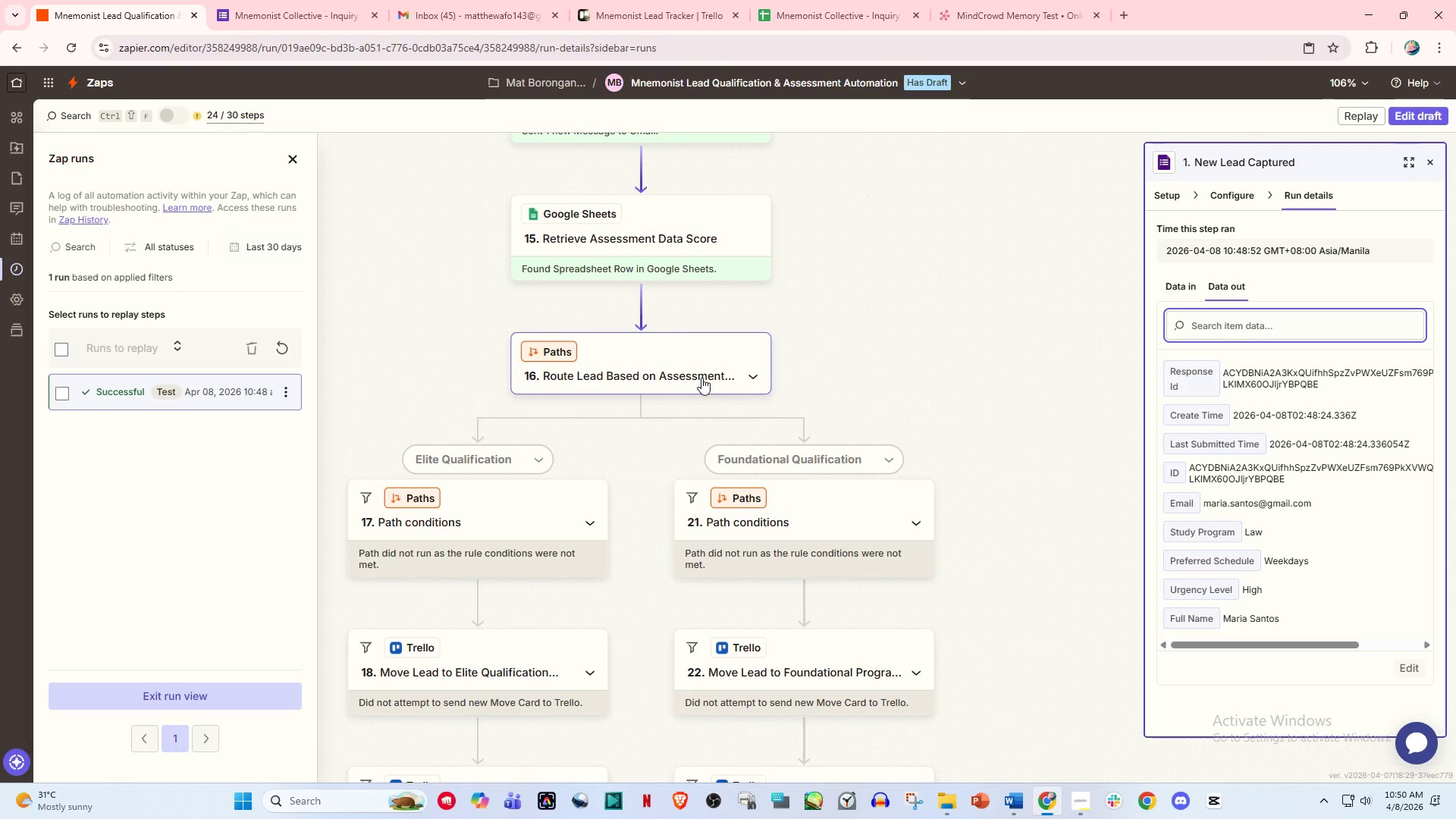 
left_click([802, 0])
 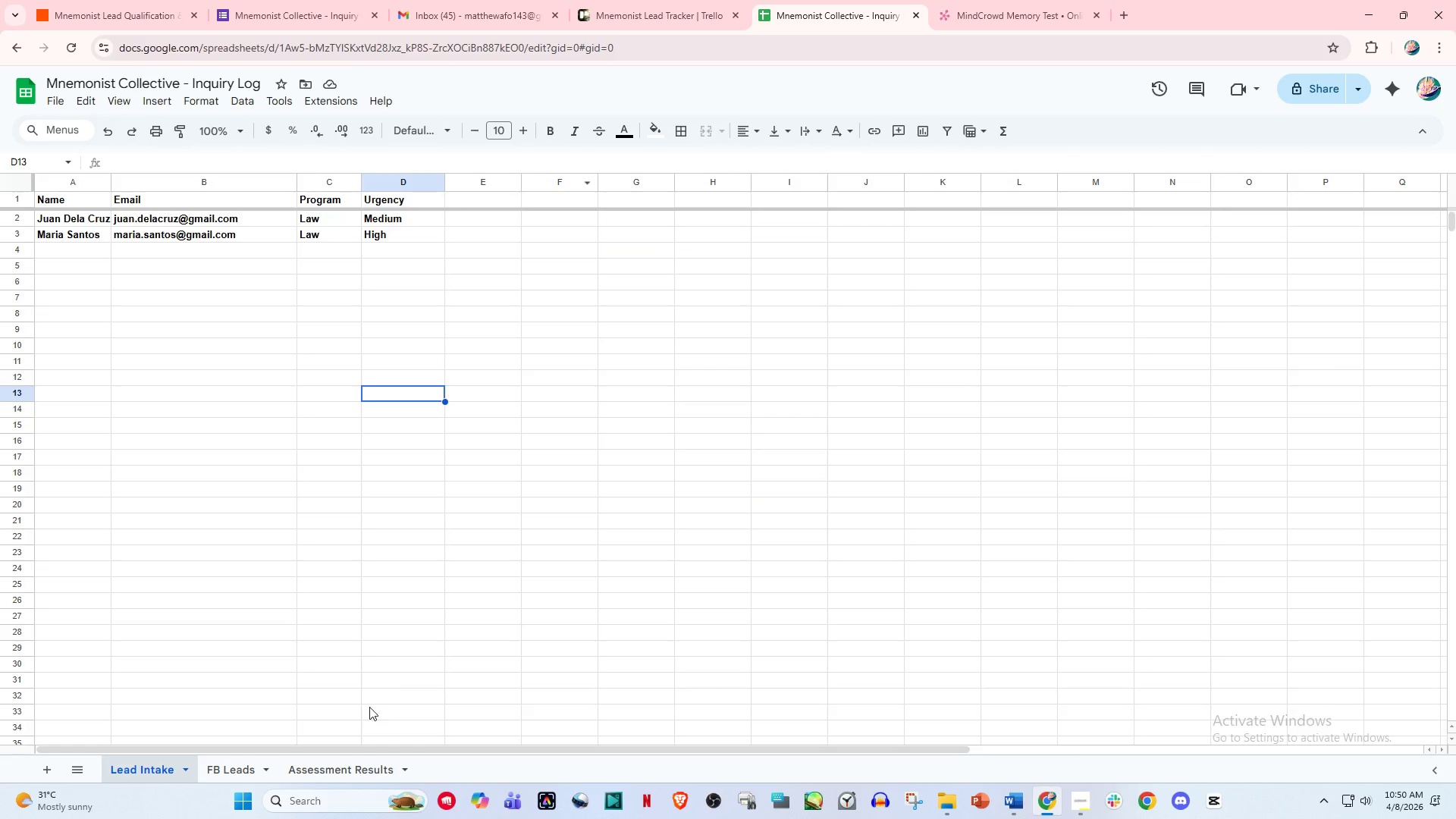 
left_click([321, 770])
 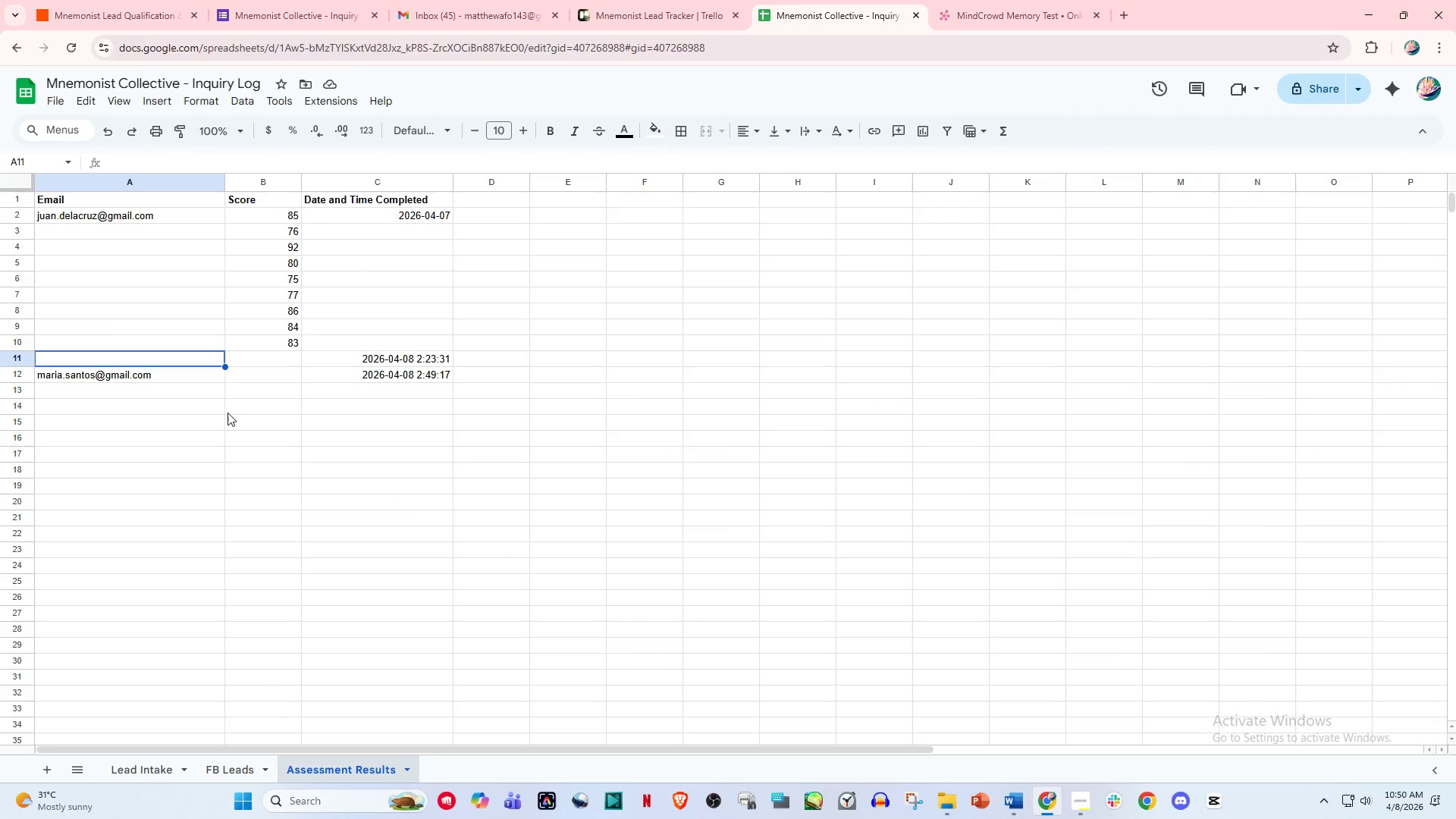 
left_click([149, 376])
 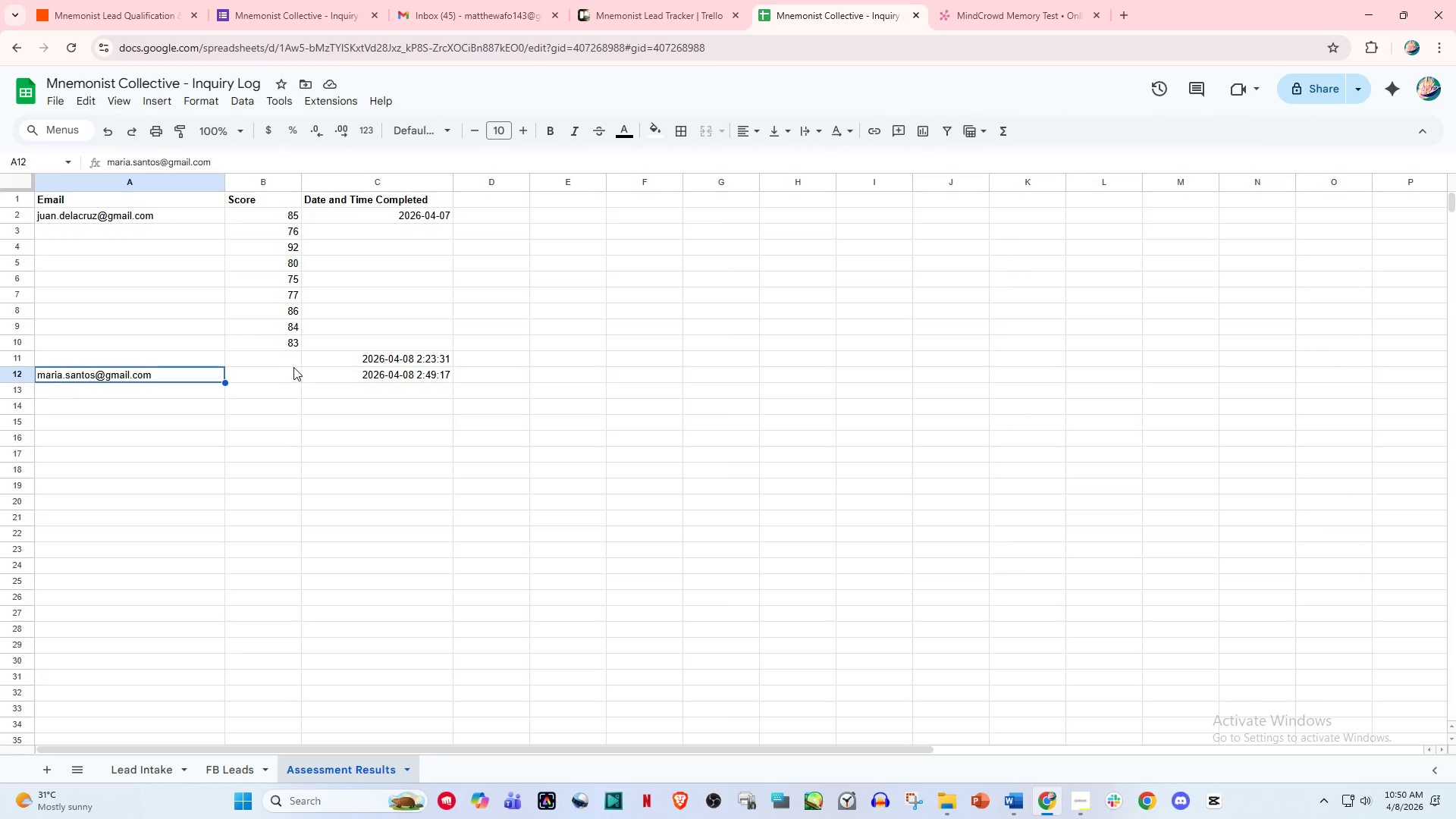 
left_click([274, 377])
 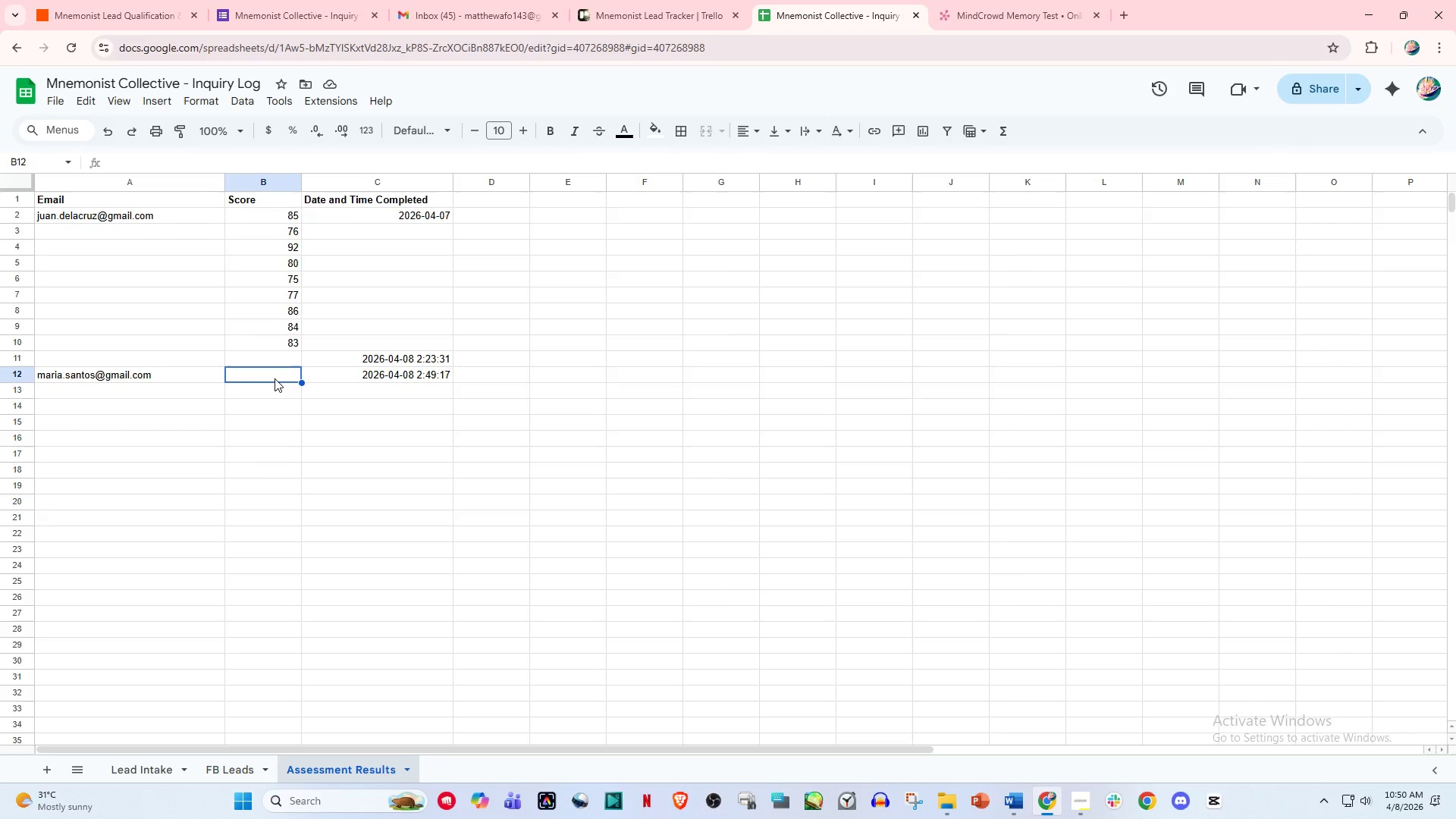 
key(Numpad8)
 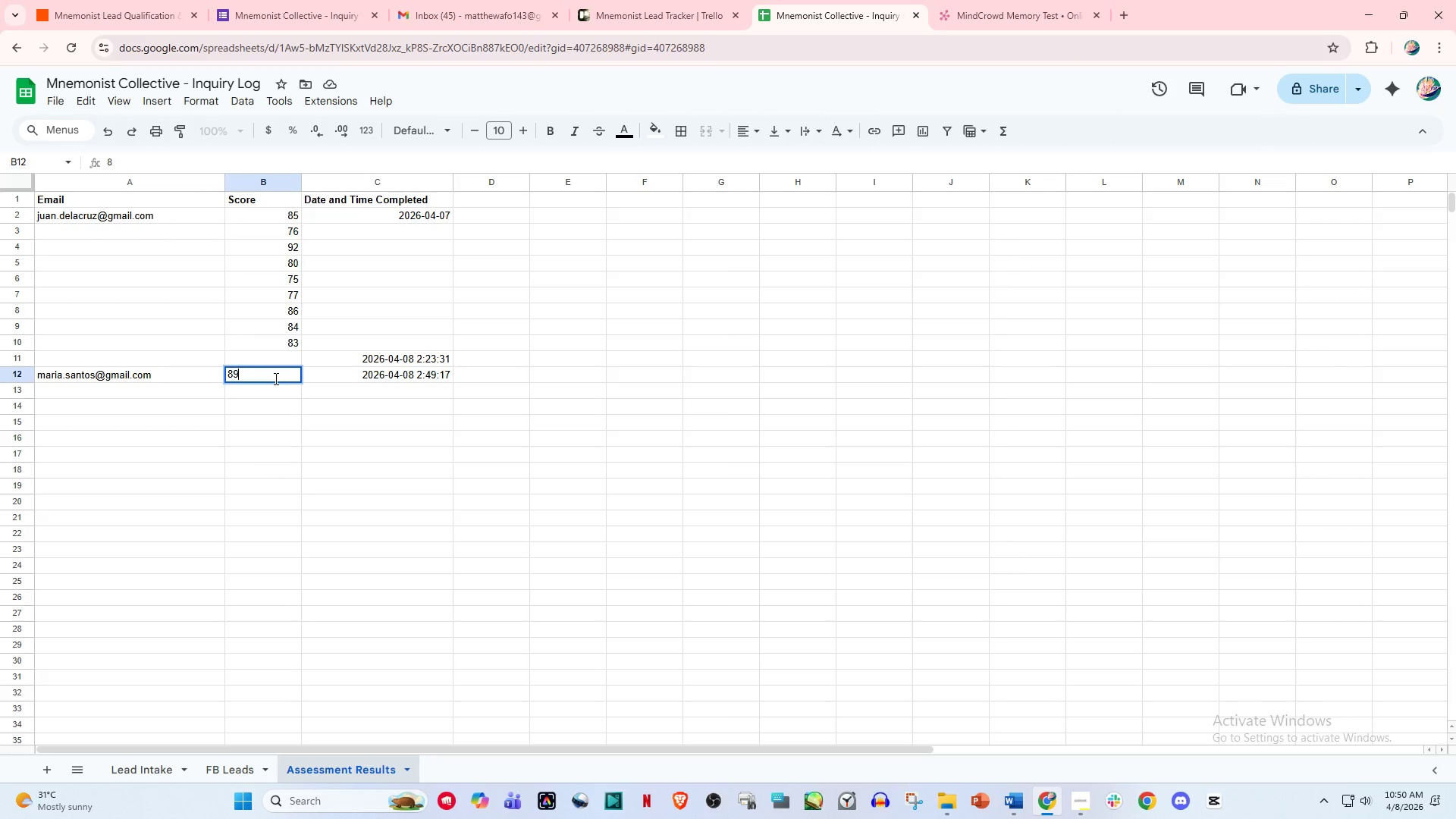 
key(Numpad9)
 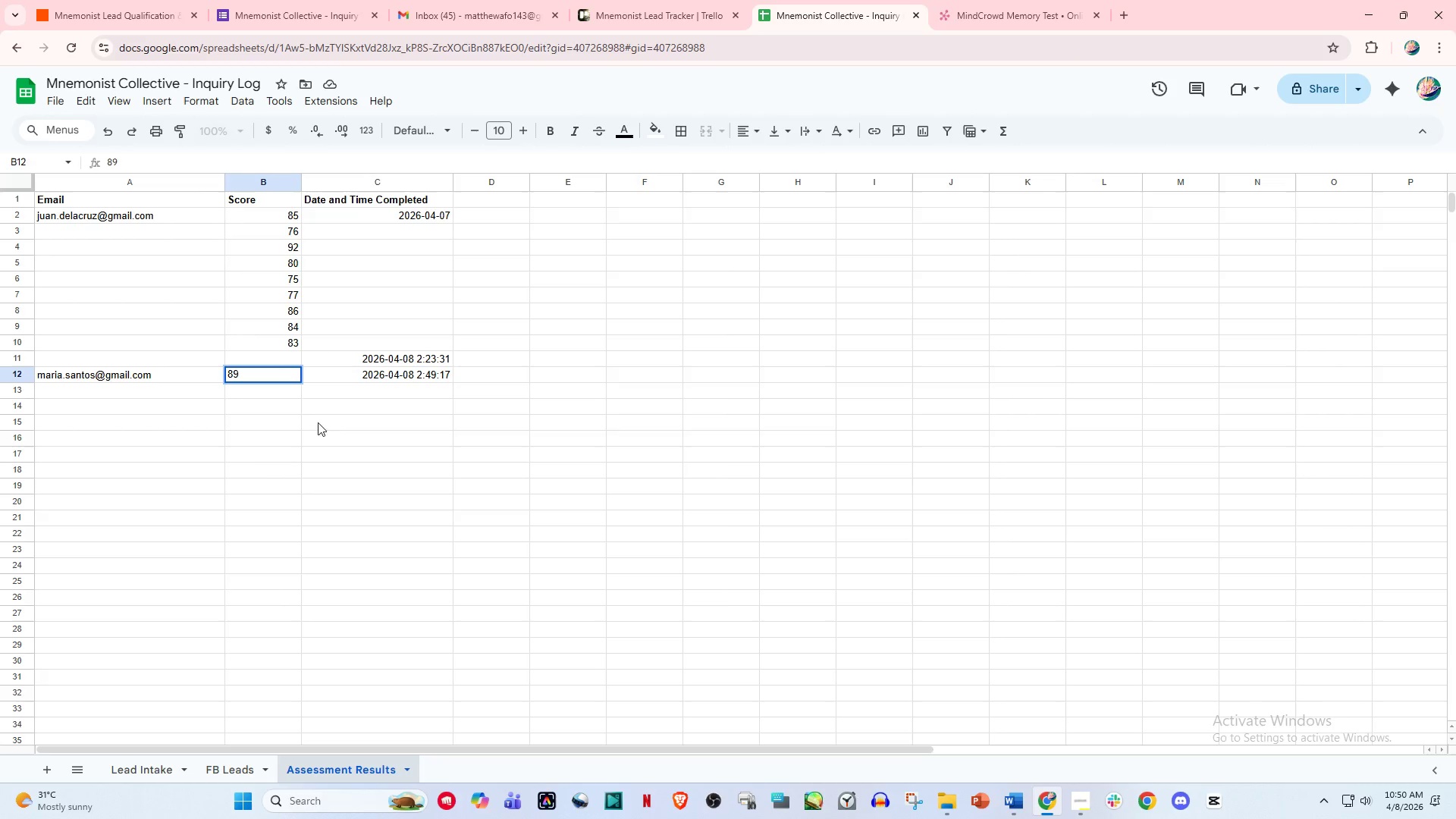 
left_click([328, 436])
 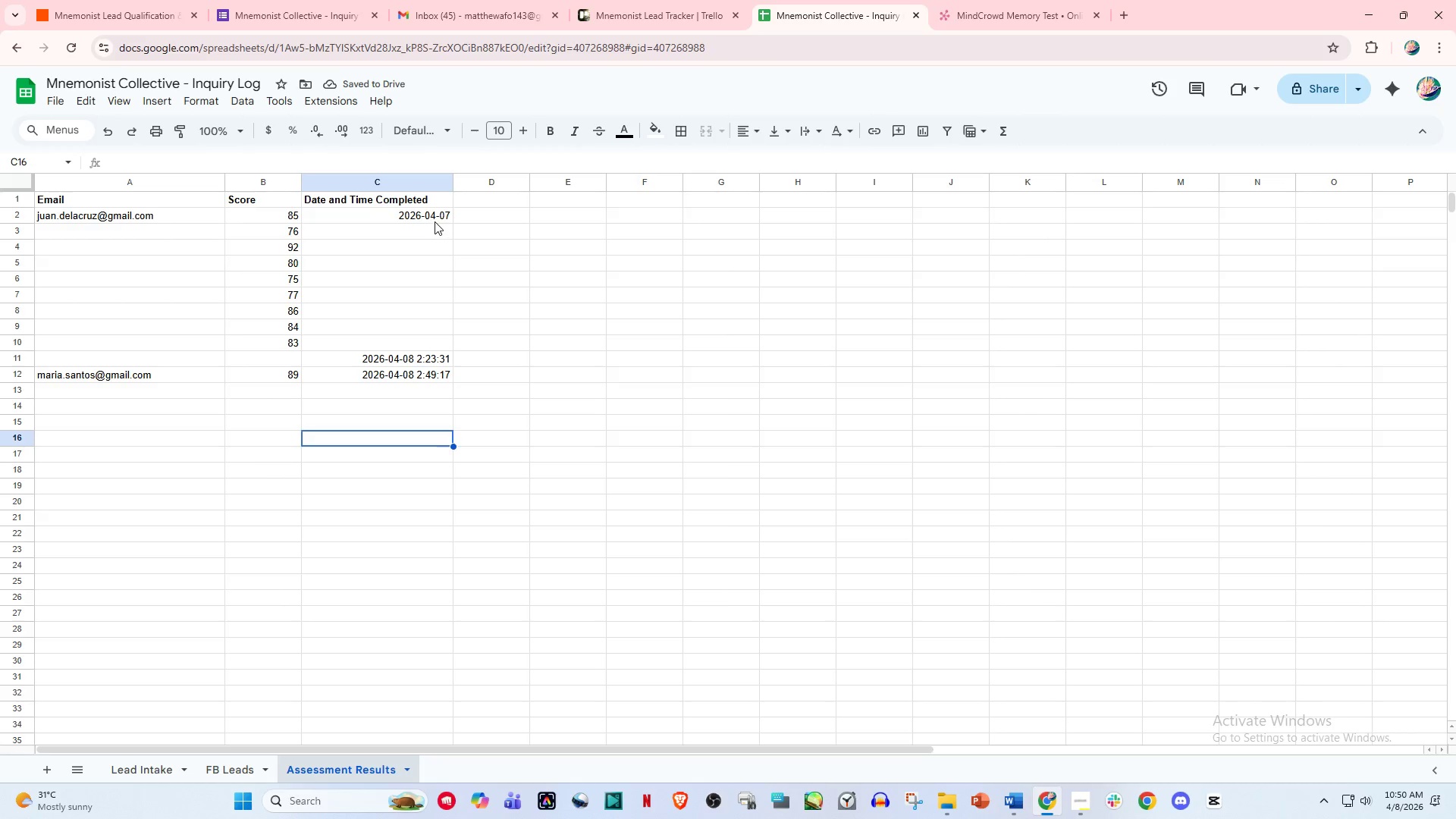 
wait(5.94)
 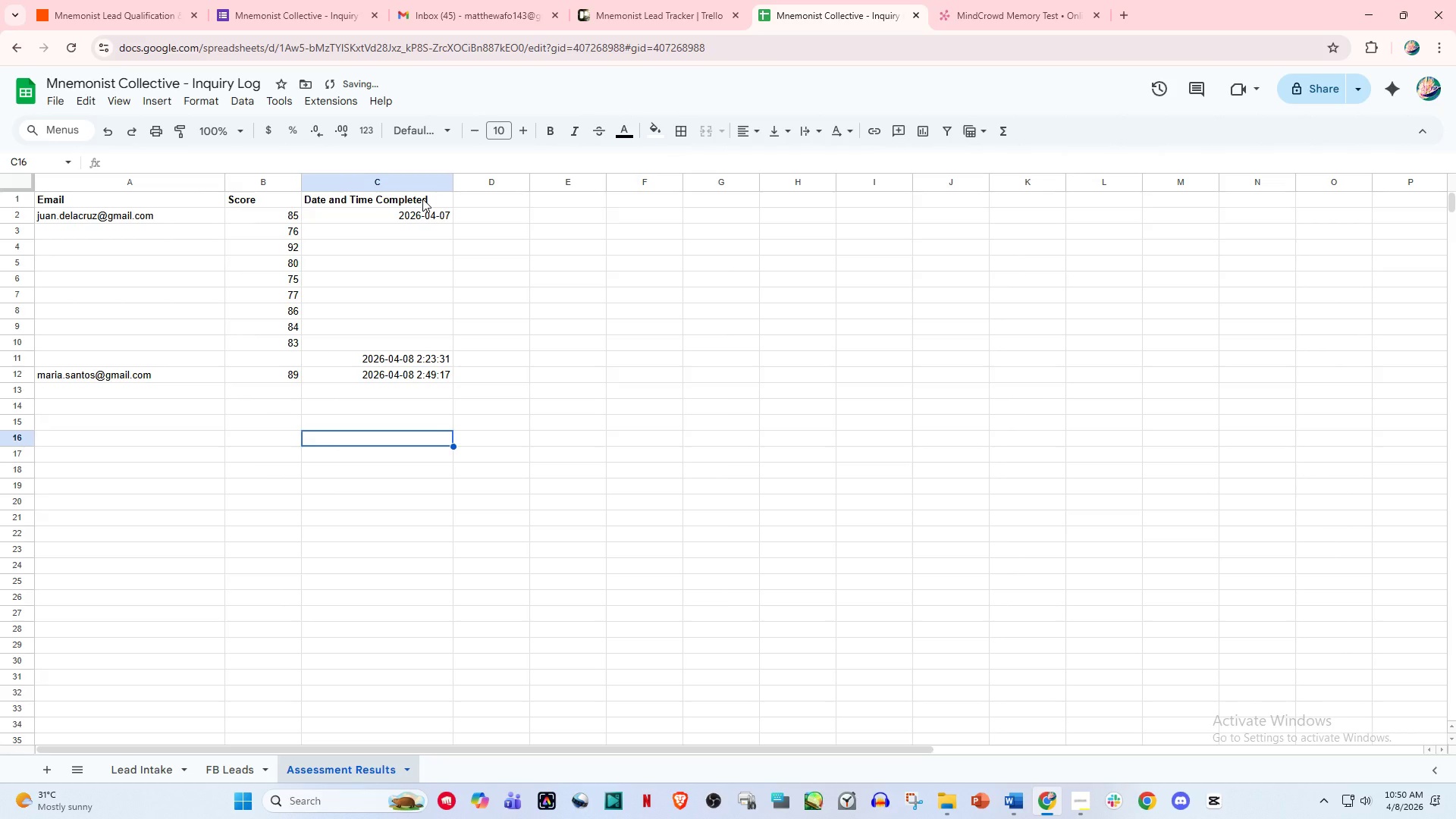 
left_click([150, 0])
 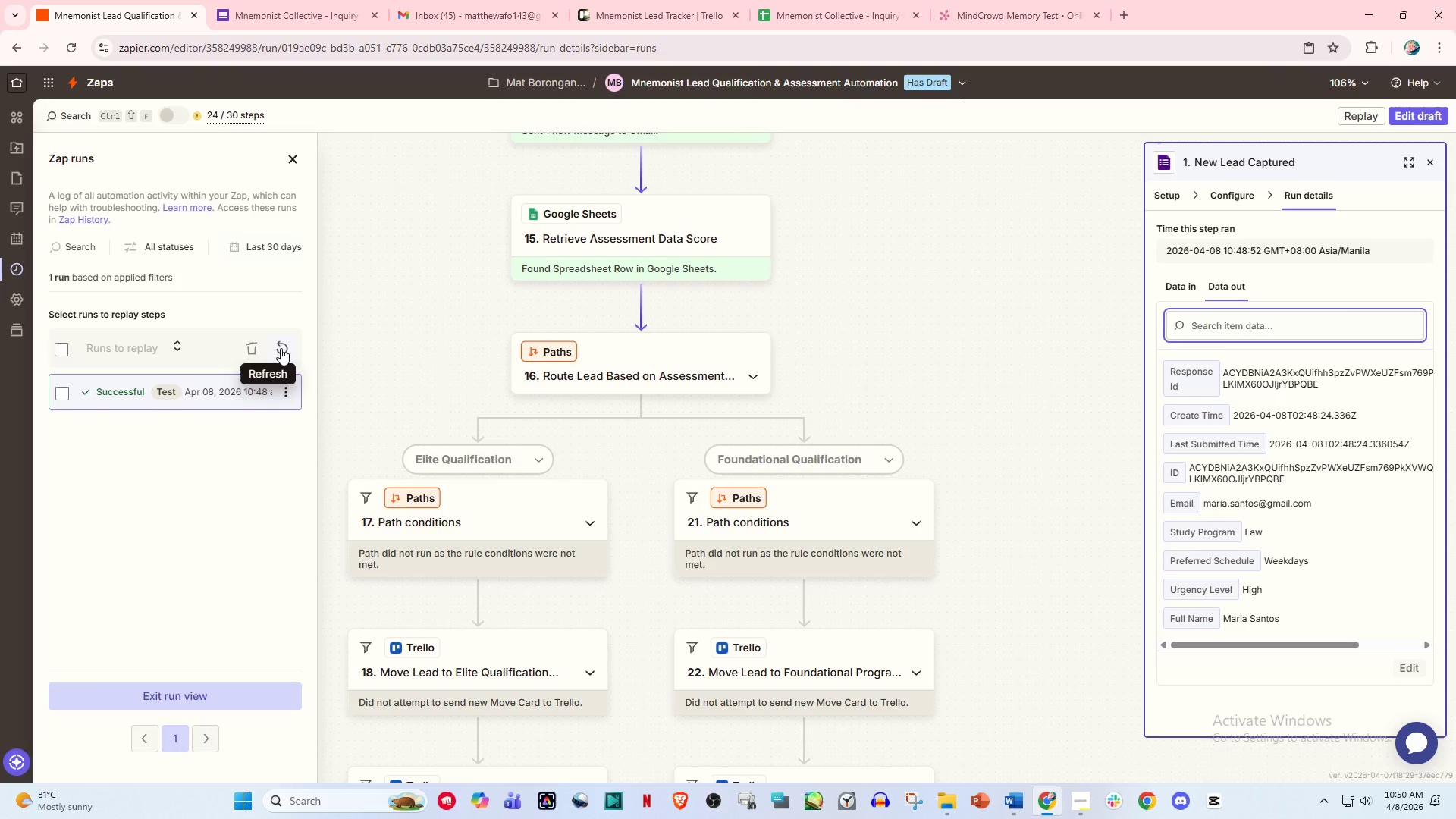 
wait(10.95)
 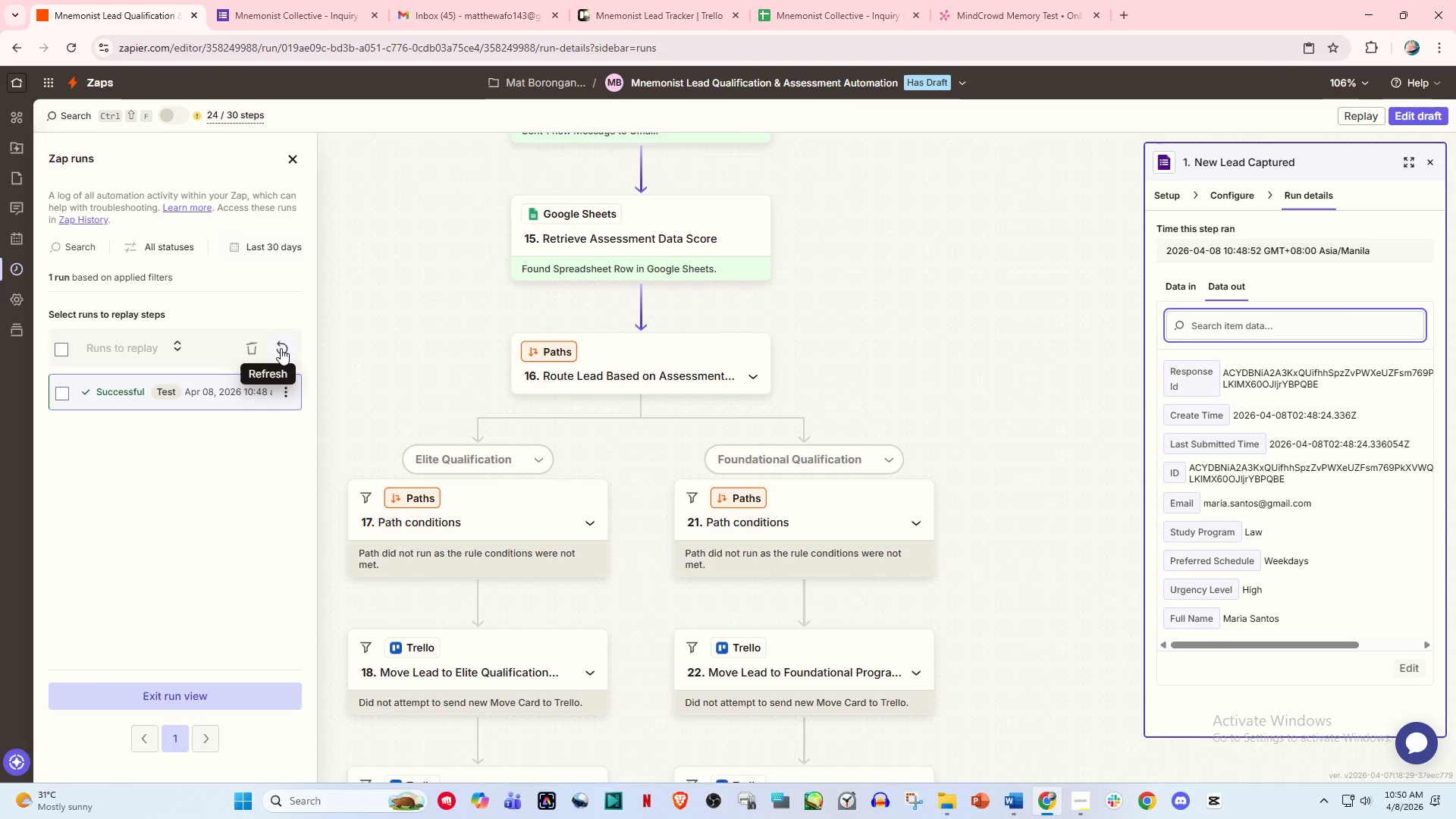 
scroll: coordinate [438, 385], scroll_direction: none, amount: 0.0
 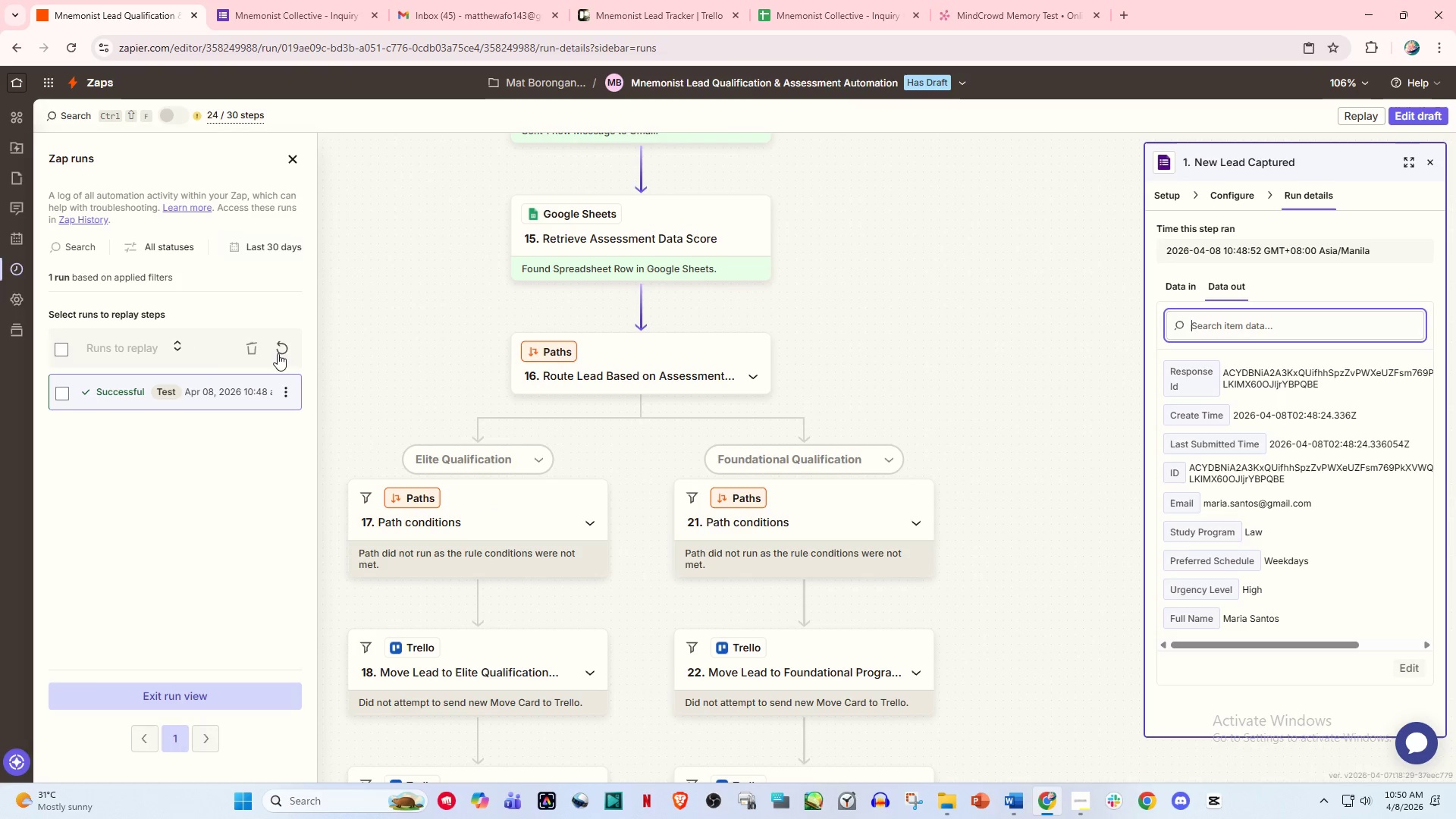 
left_click([278, 353])
 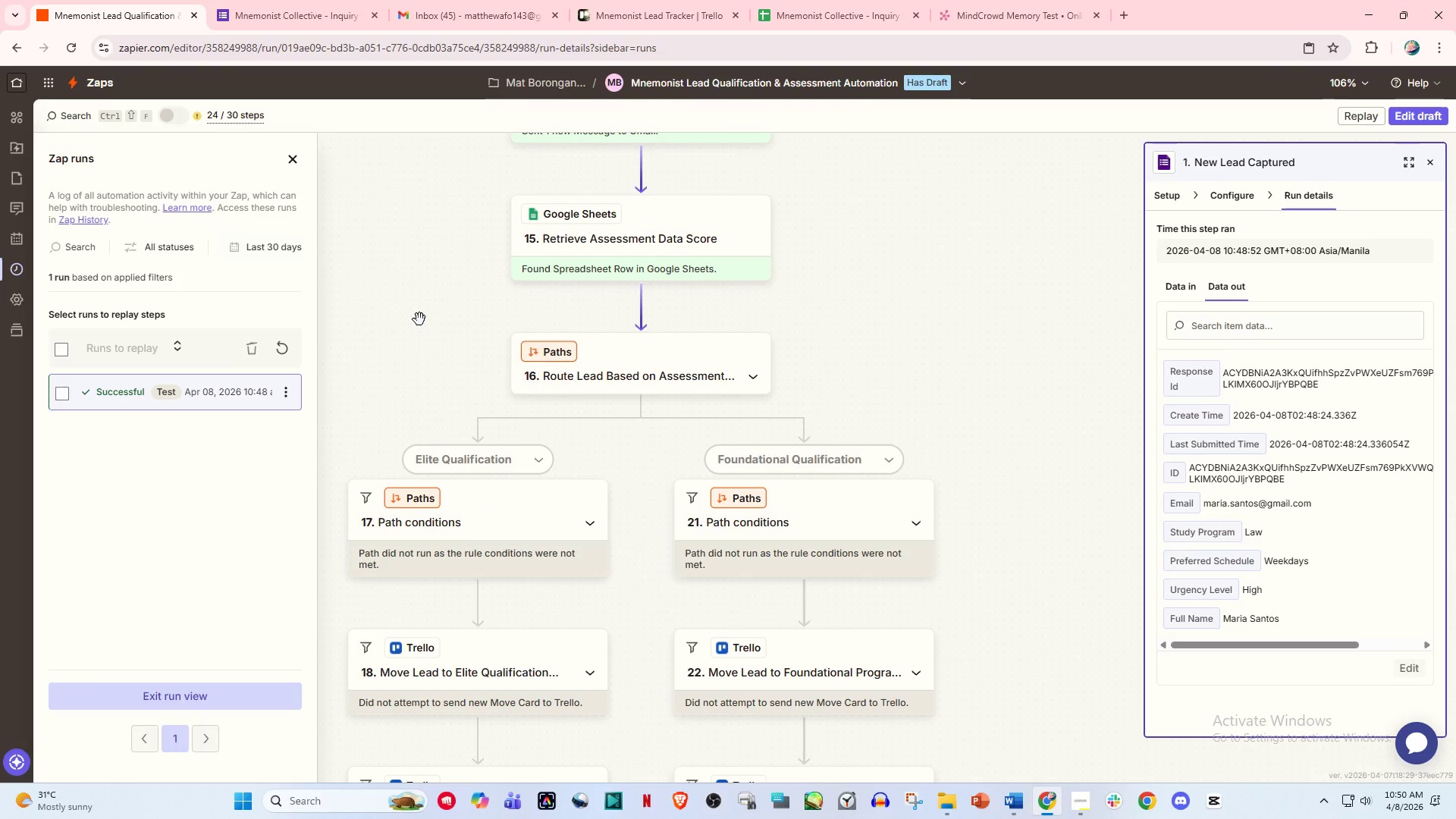 
scroll: coordinate [481, 324], scroll_direction: up, amount: 10.0
 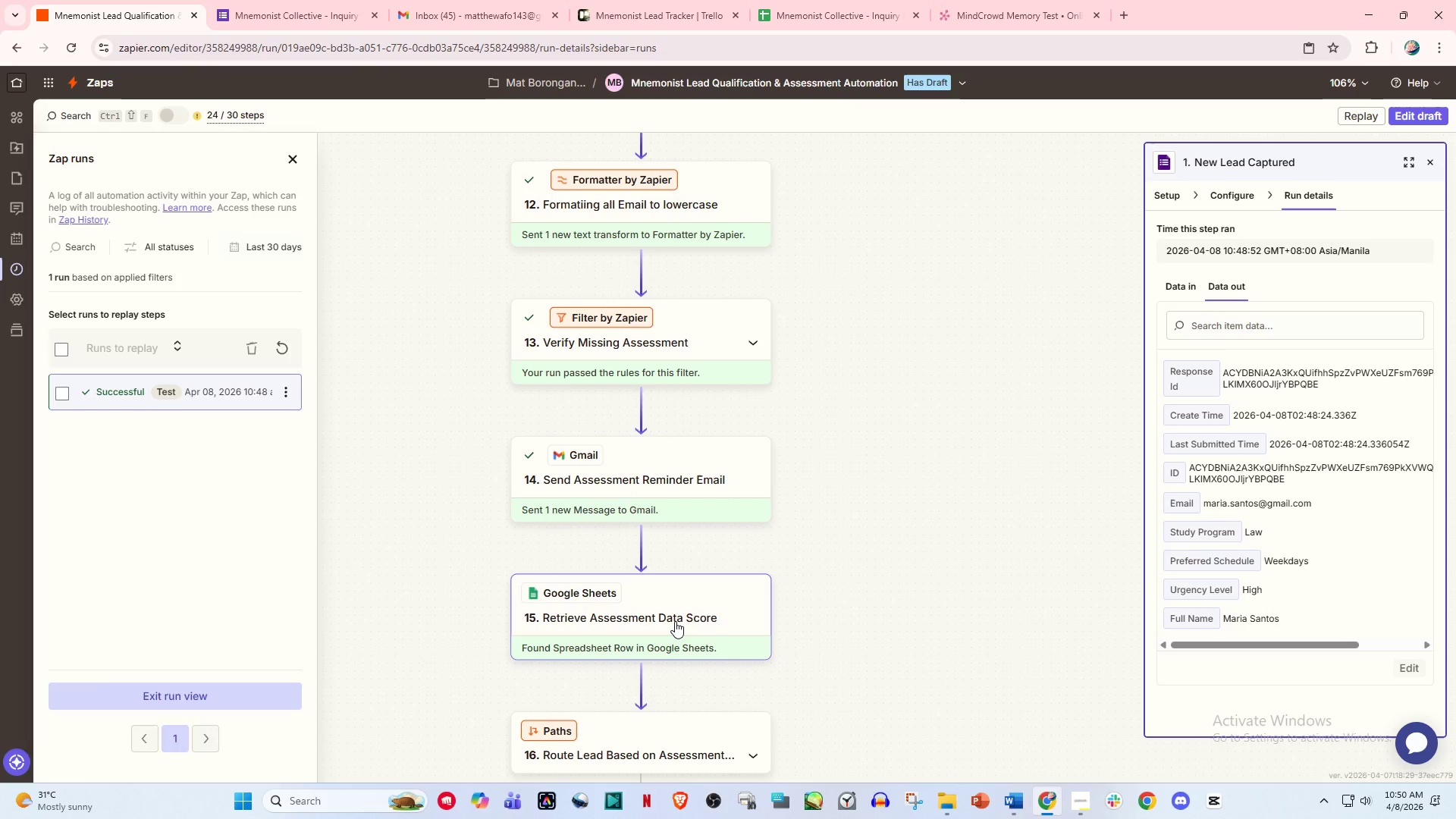 
scroll: coordinate [705, 558], scroll_direction: down, amount: 2.0
 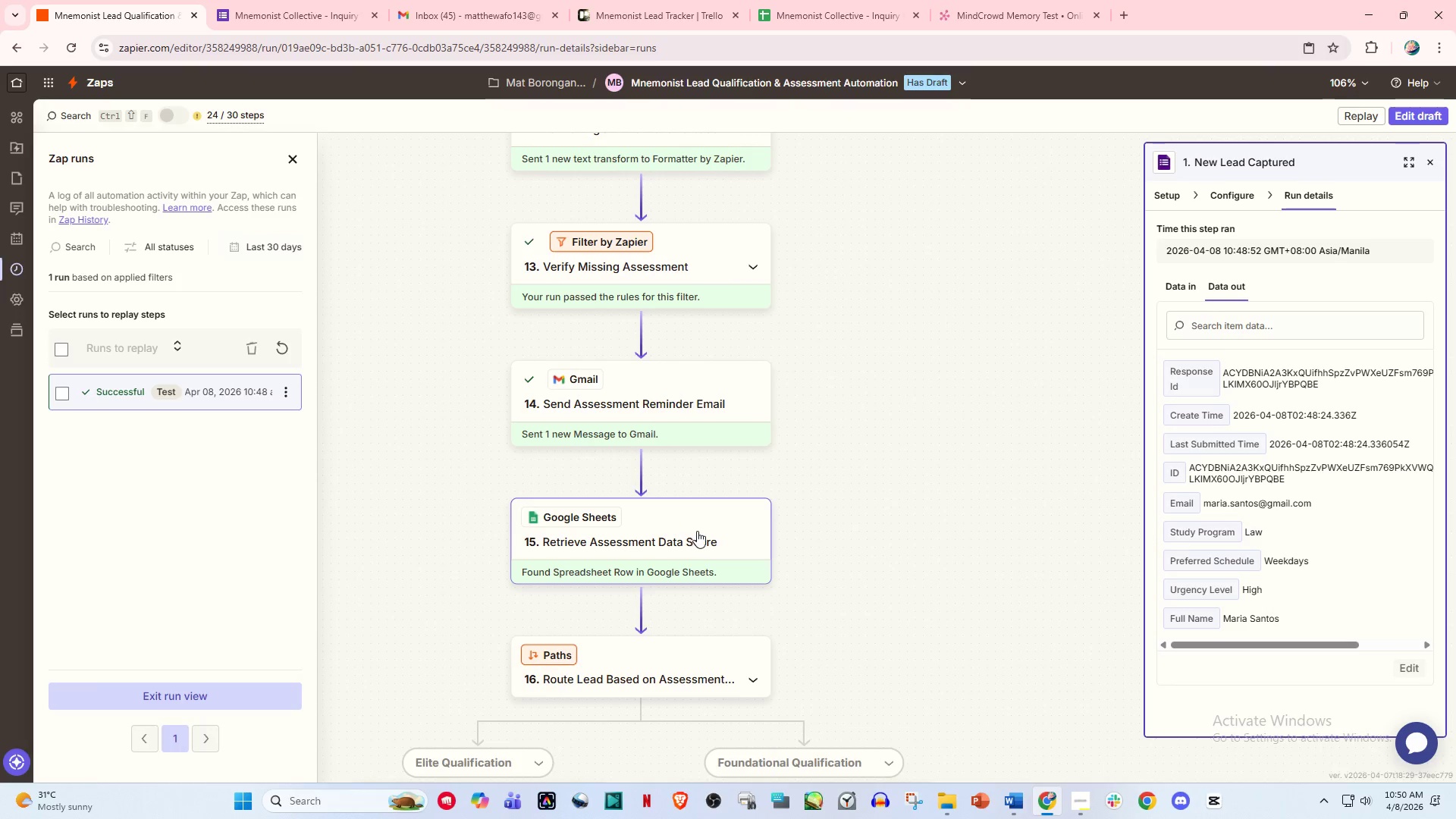 
left_click([672, 533])
 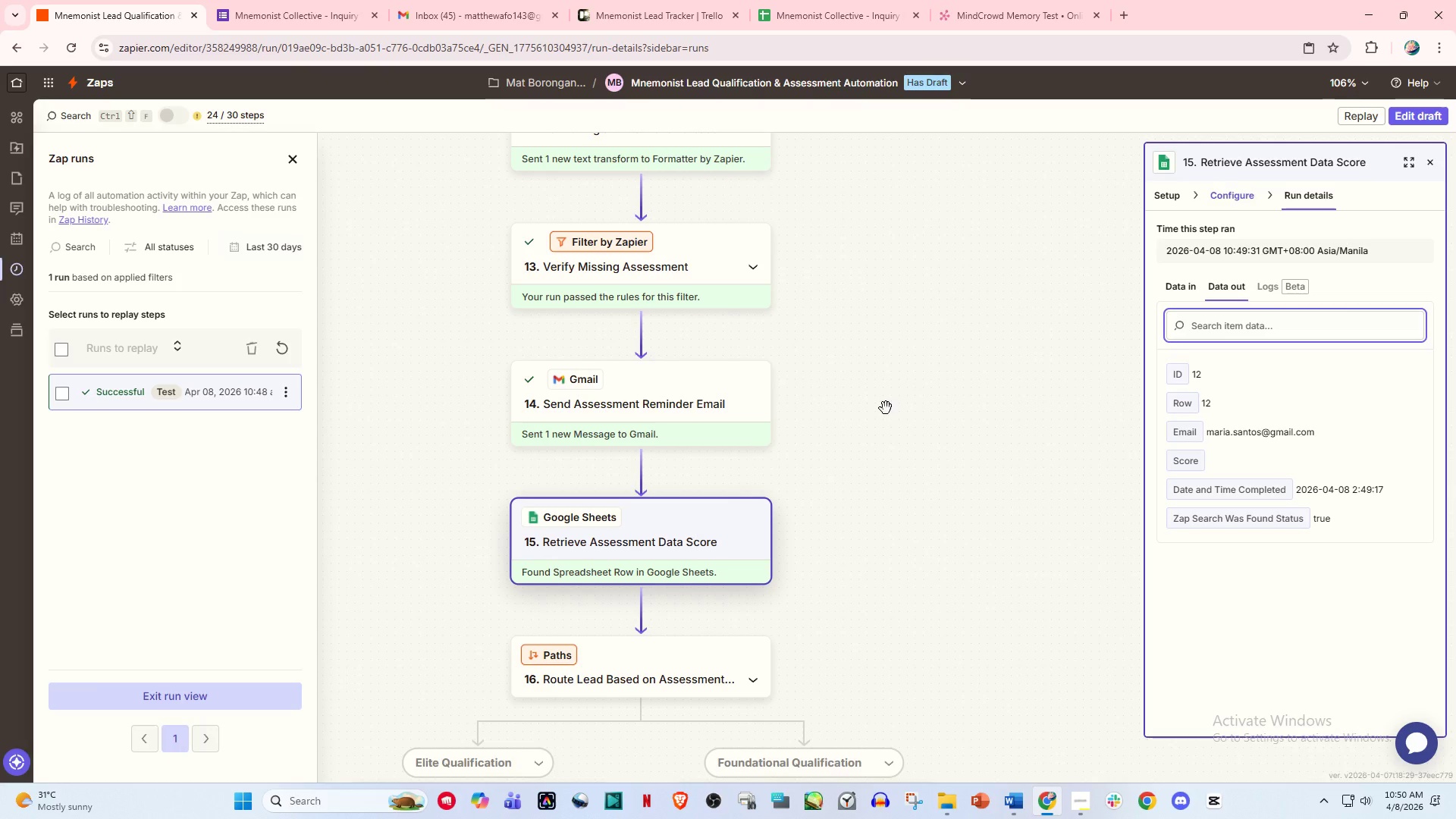 
wait(7.23)
 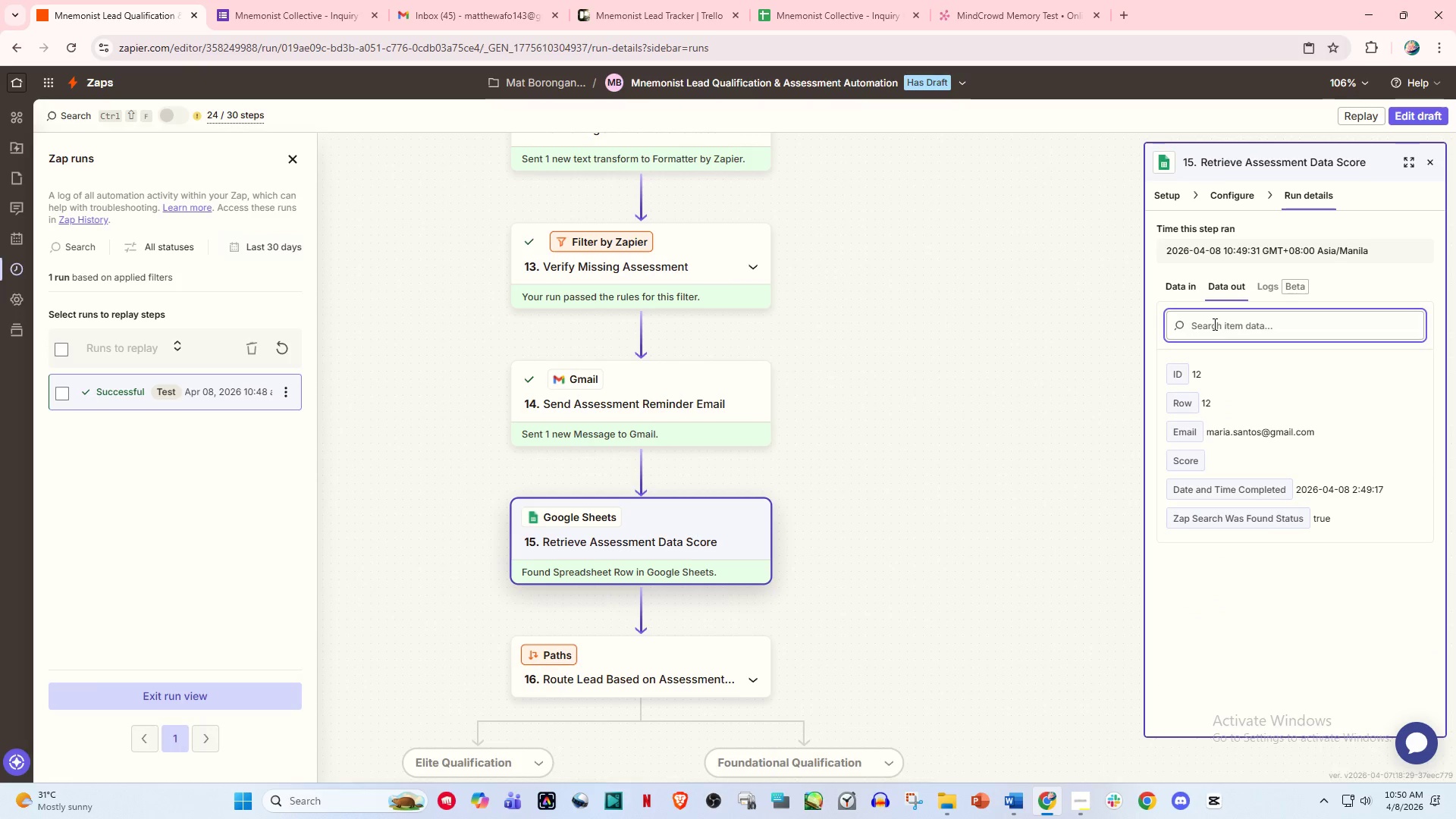 
left_click([1226, 198])
 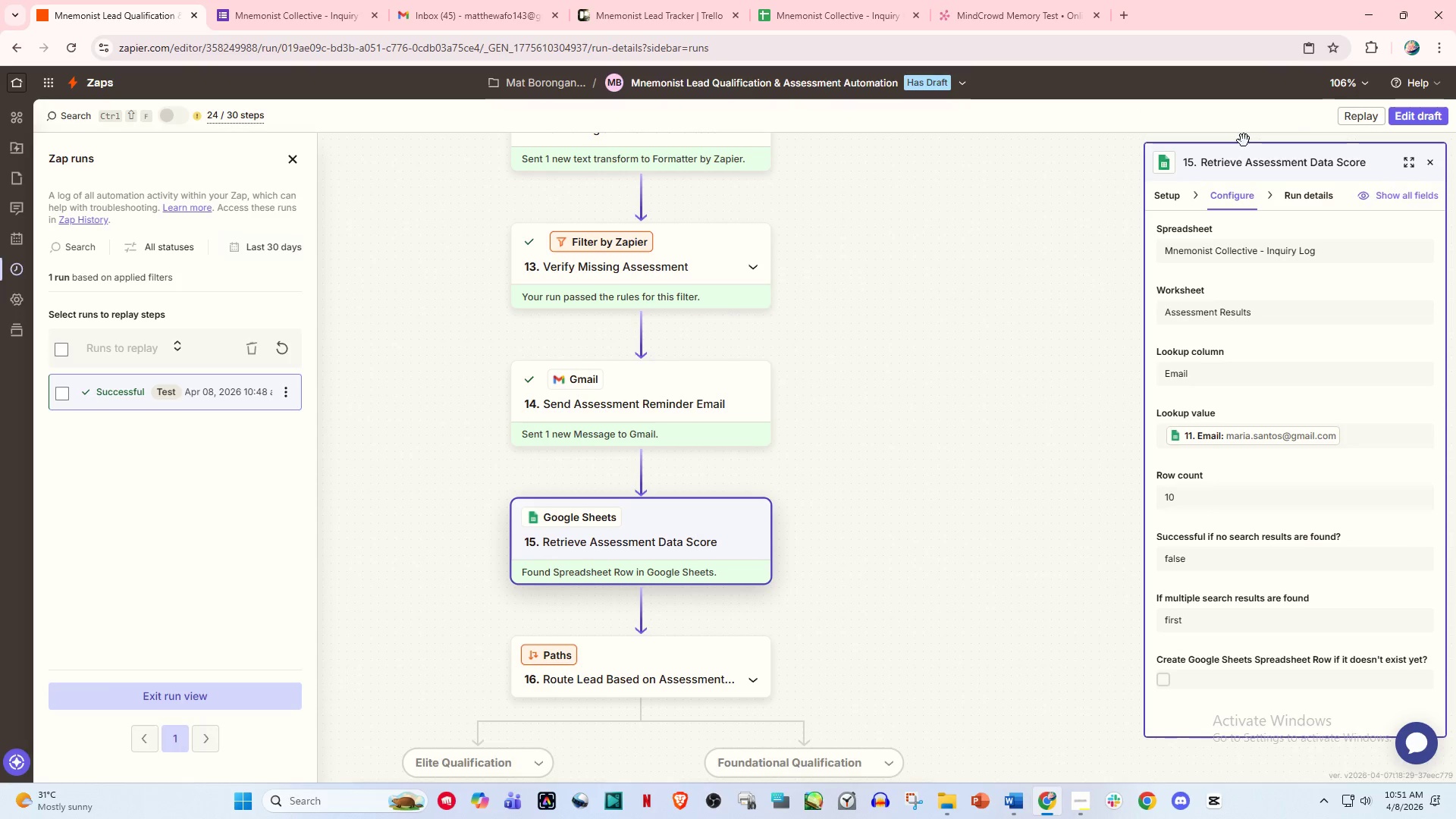 
left_click([1416, 119])
 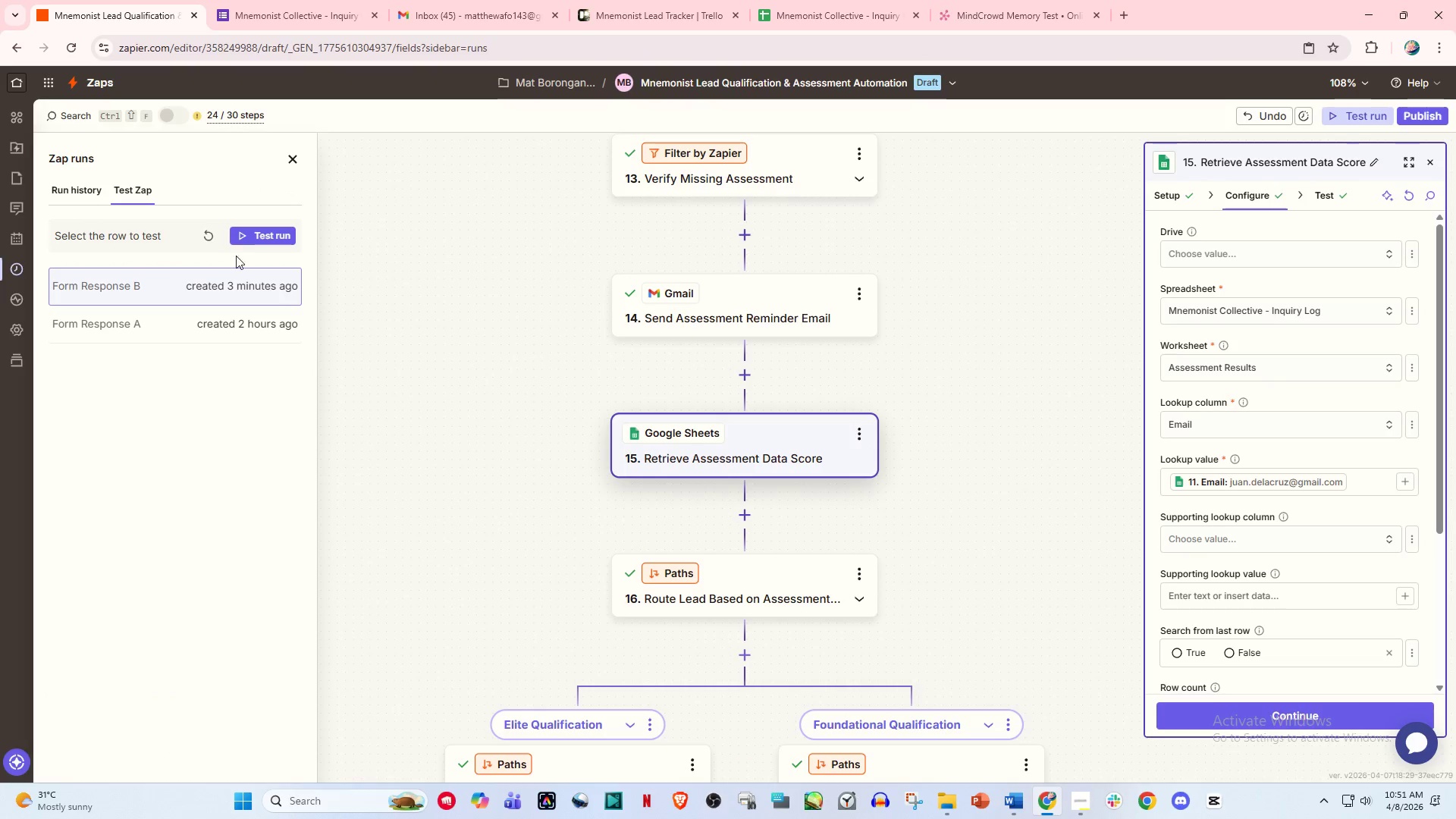 
left_click([339, 0])
 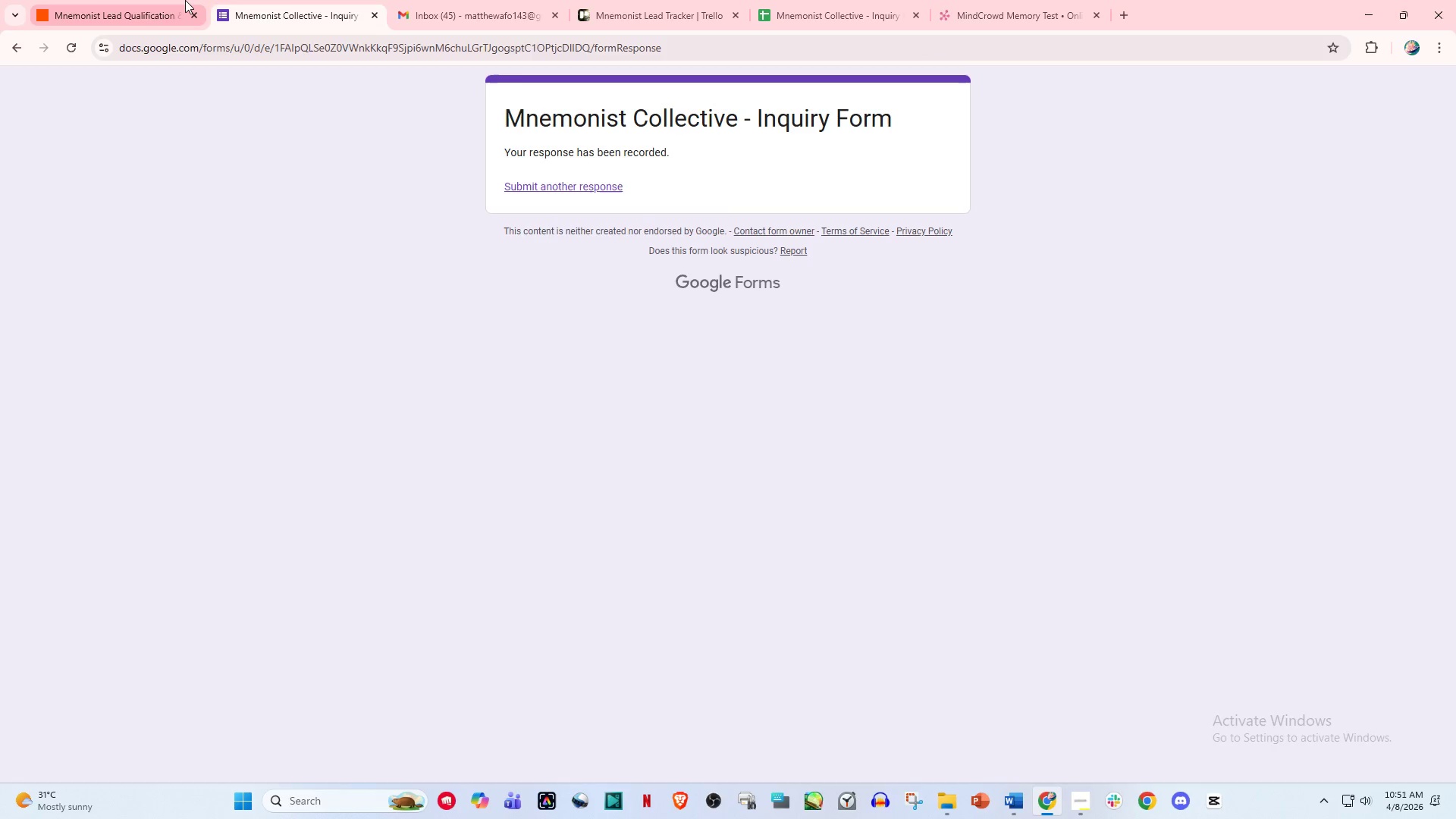 
left_click([183, 0])
 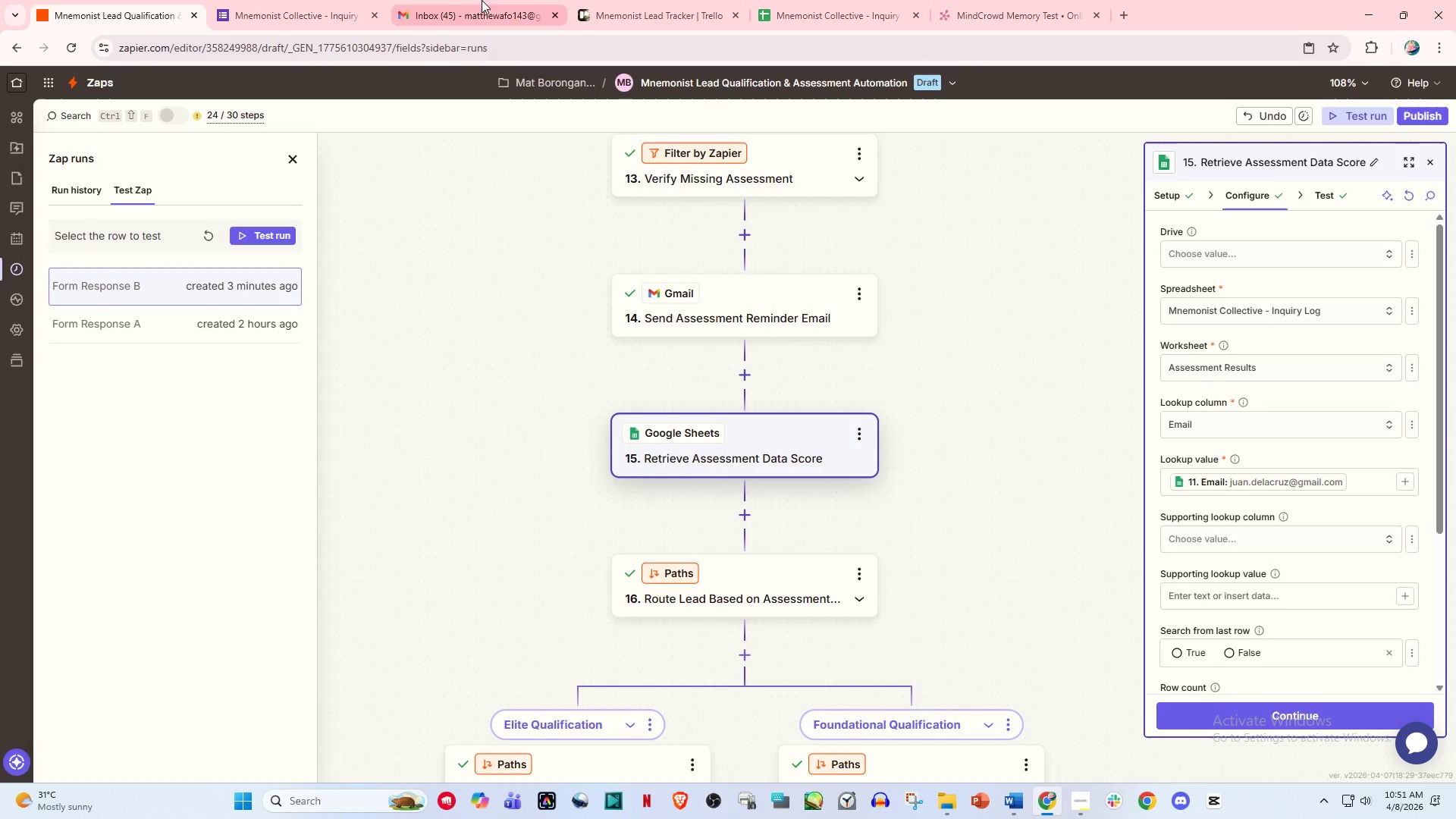 
left_click([504, 0])
 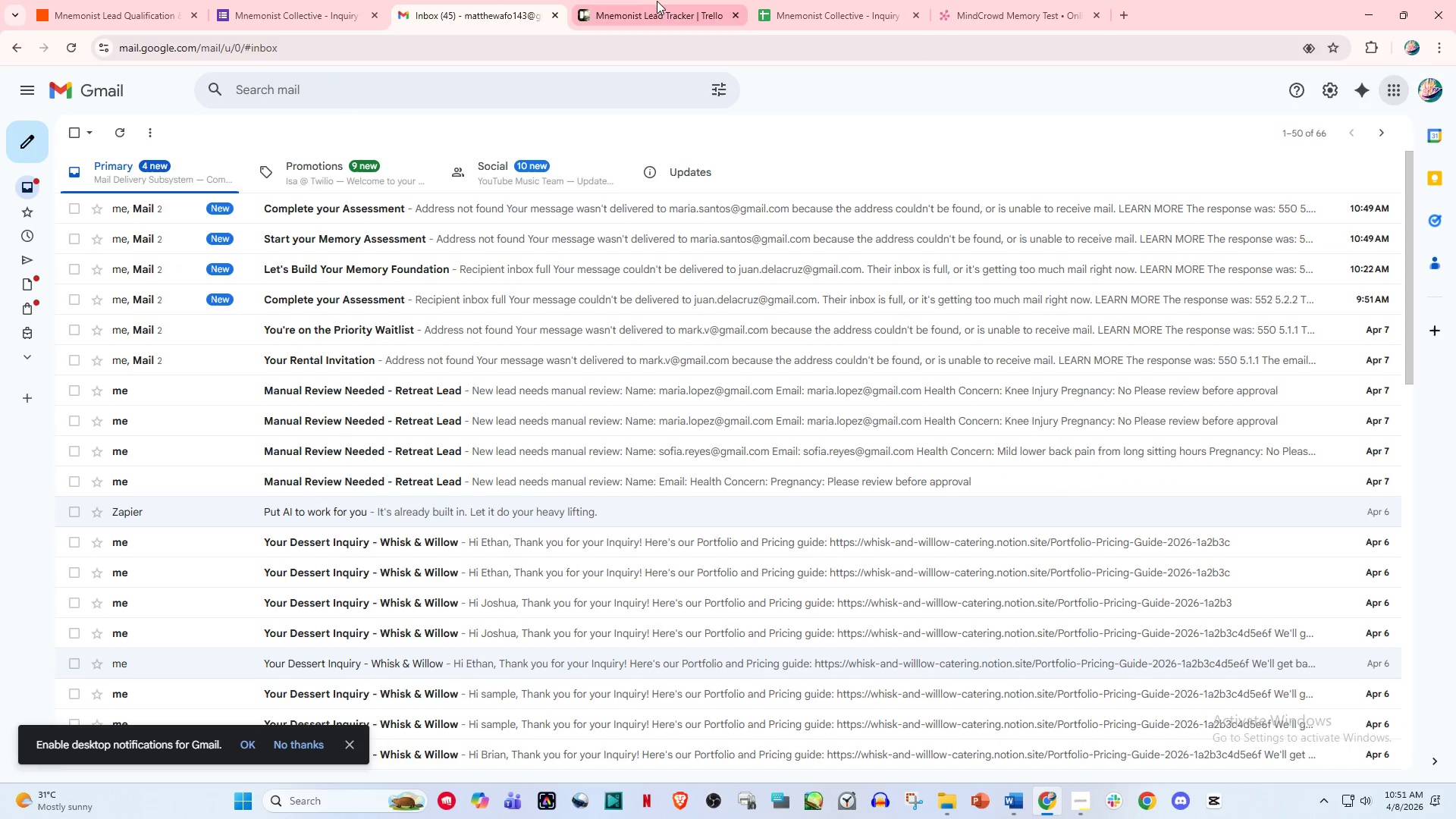 
left_click([661, 1])
 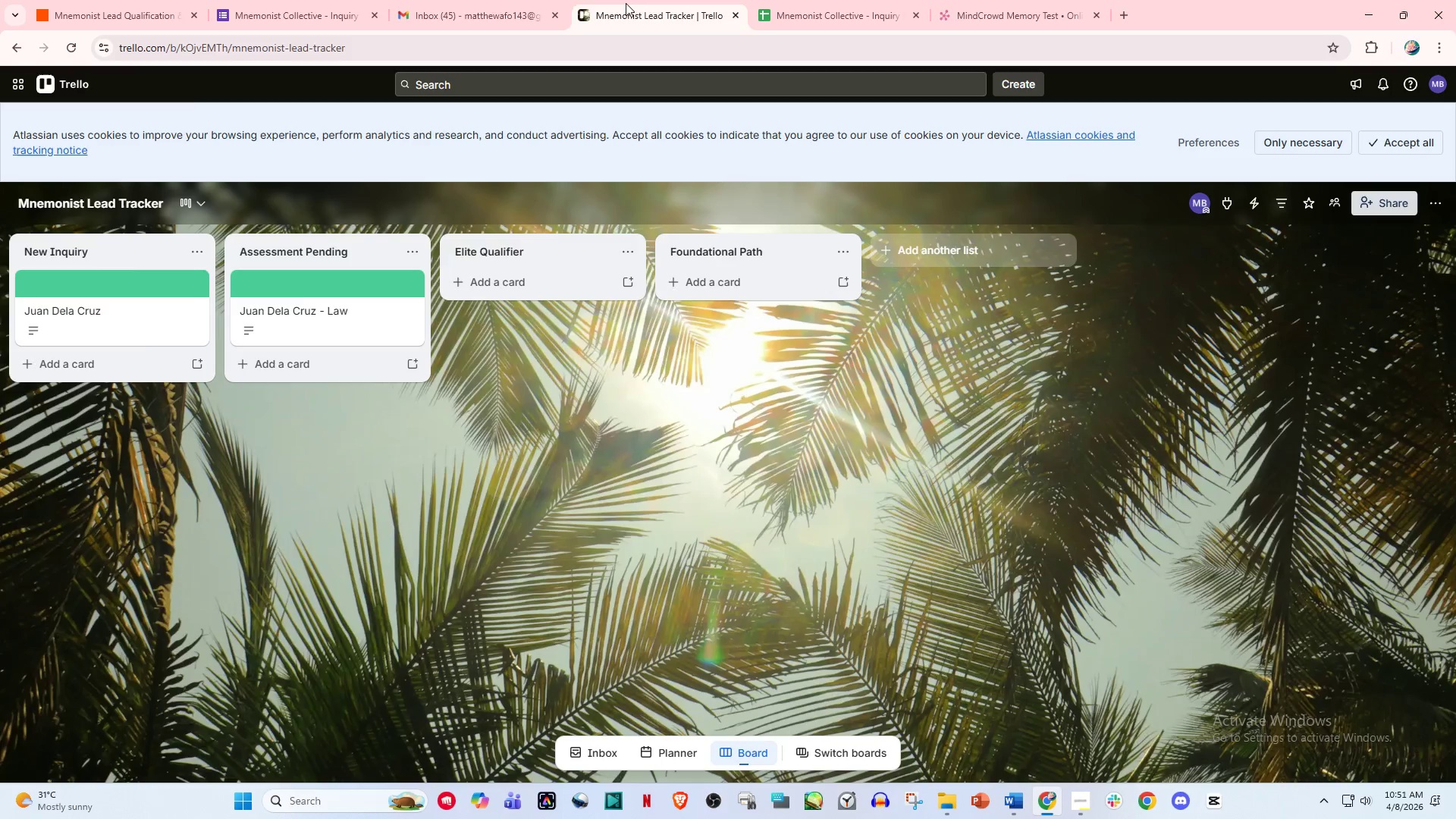 
left_click([519, 2])
 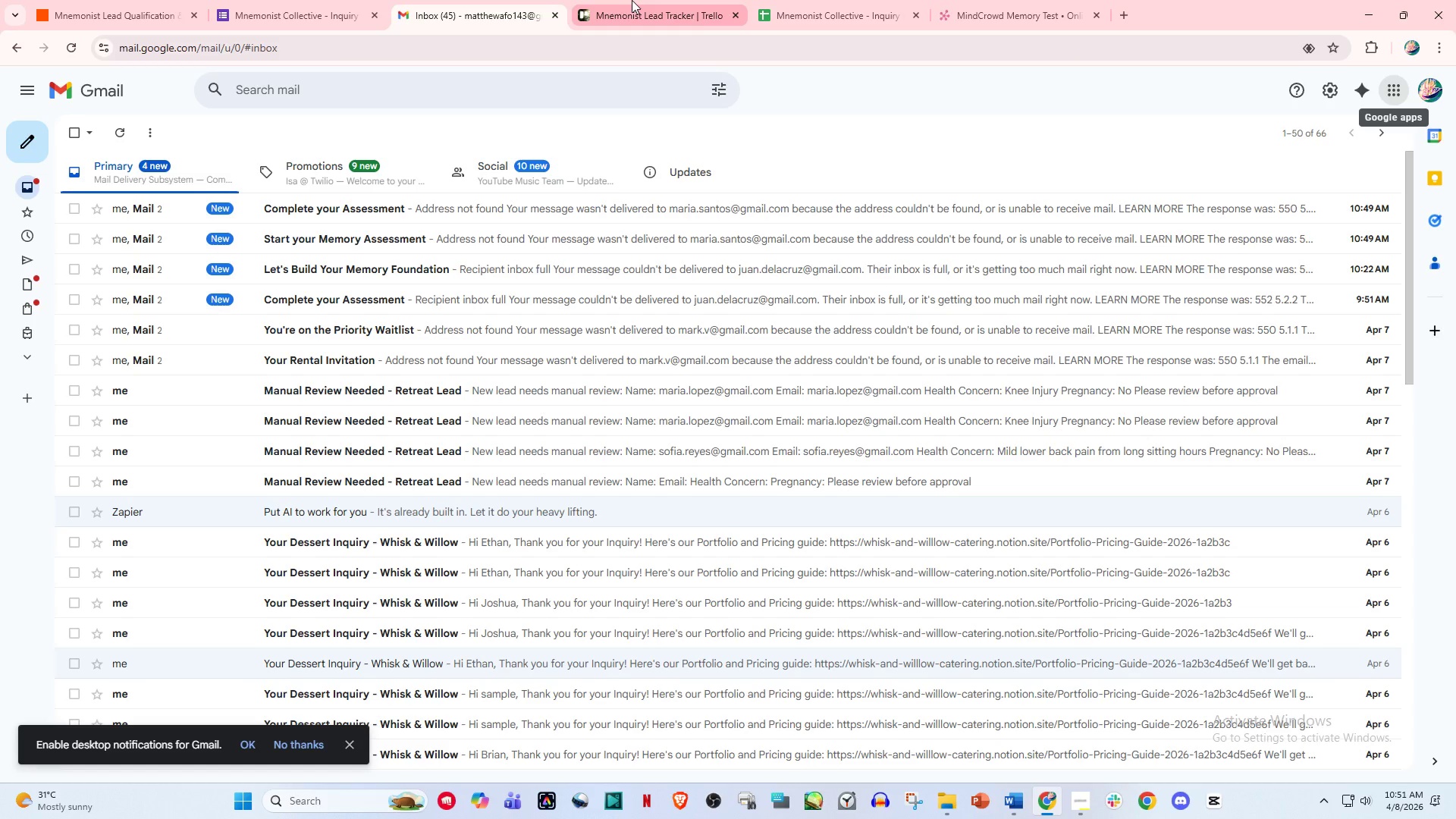 
left_click([632, 0])
 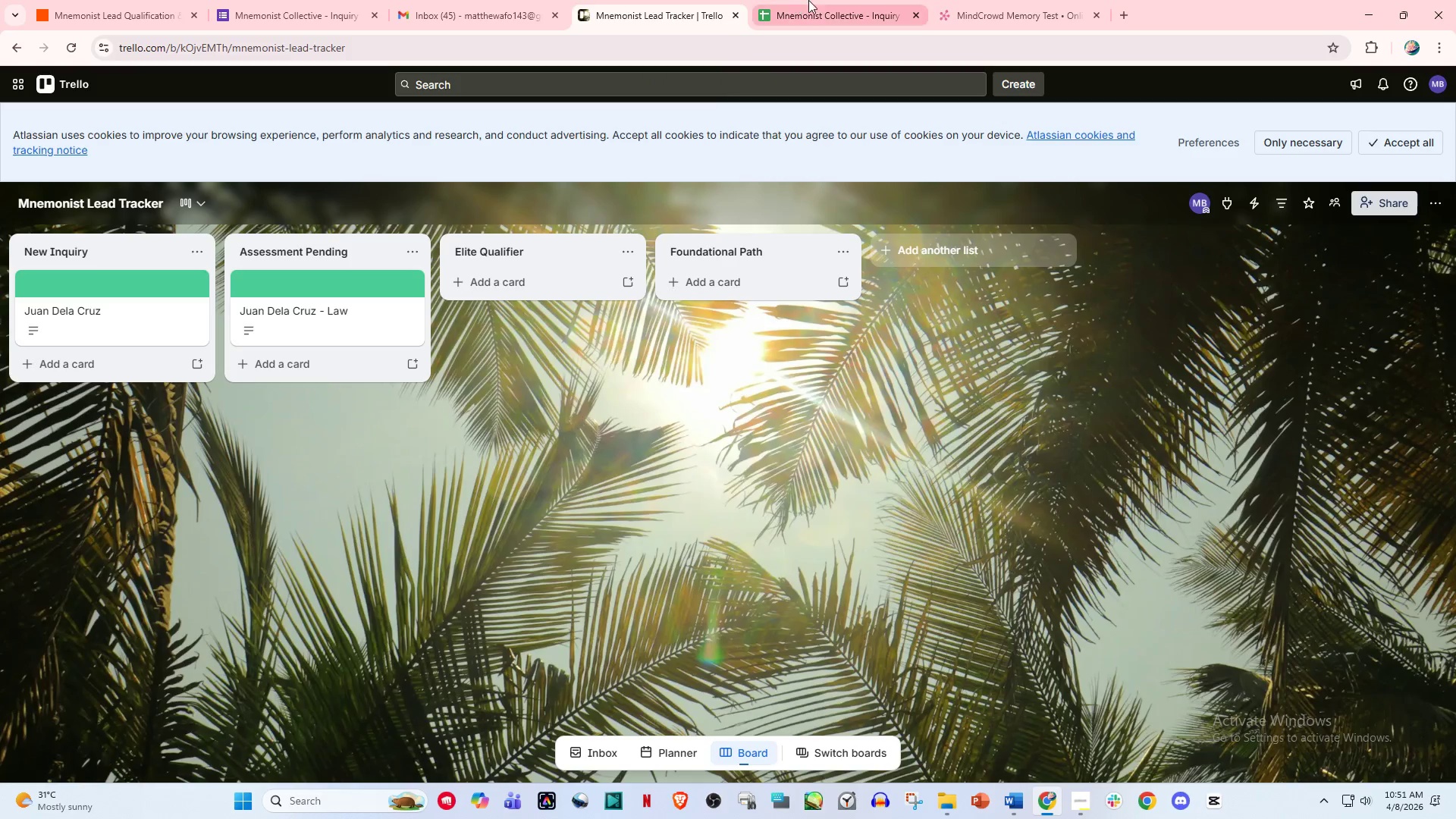 
left_click([811, 0])
 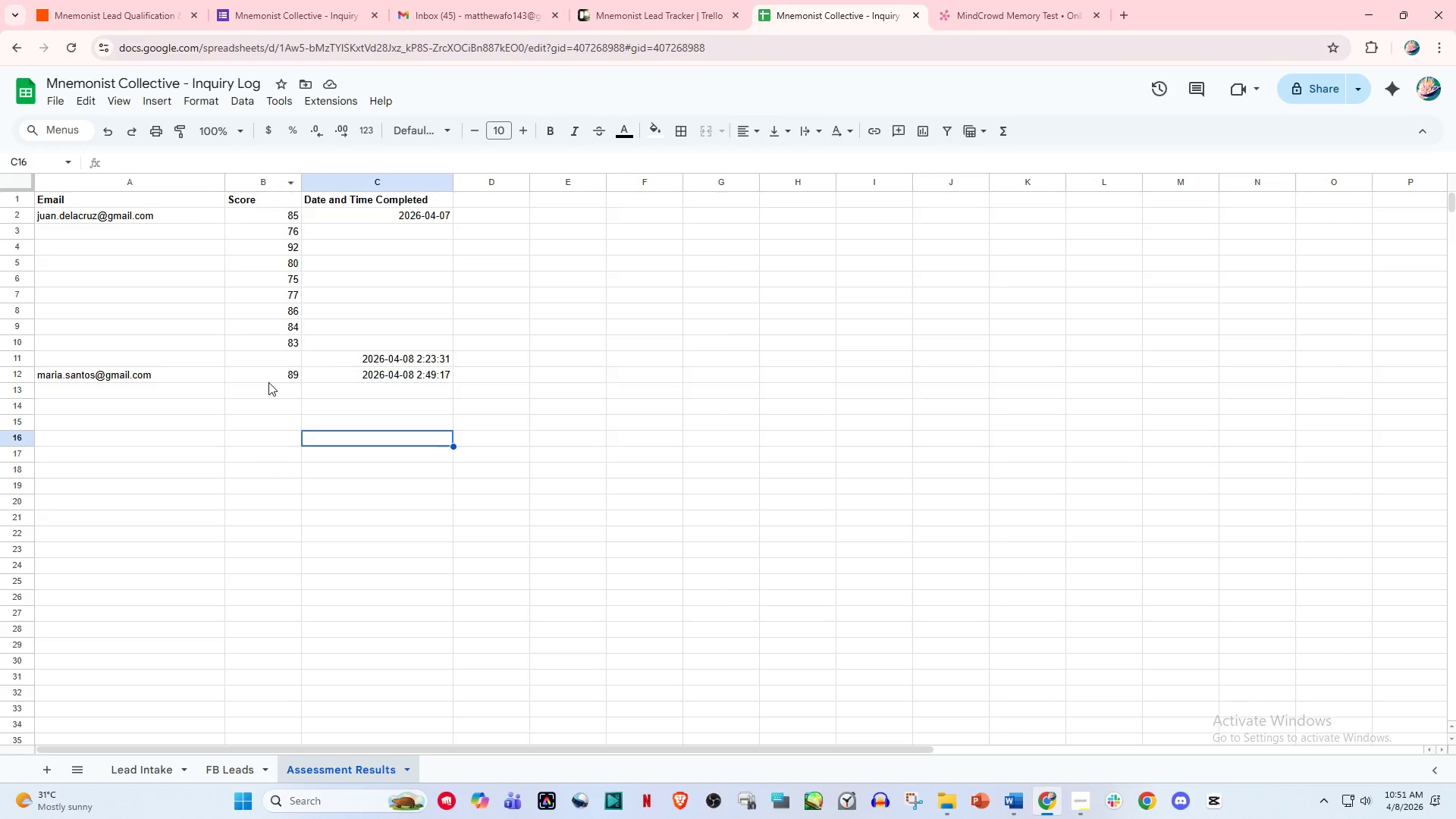 
left_click([270, 381])
 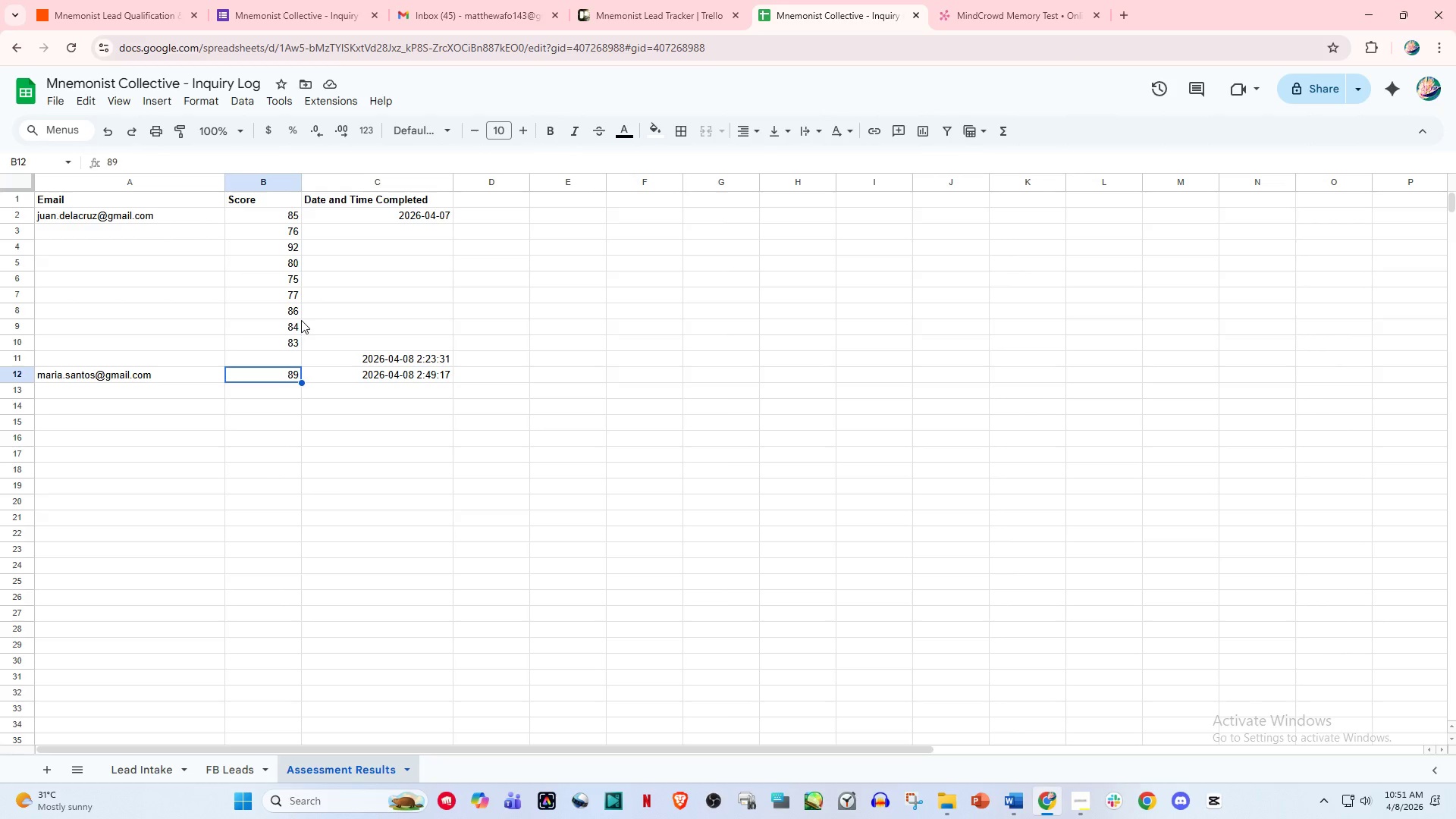 
wait(5.88)
 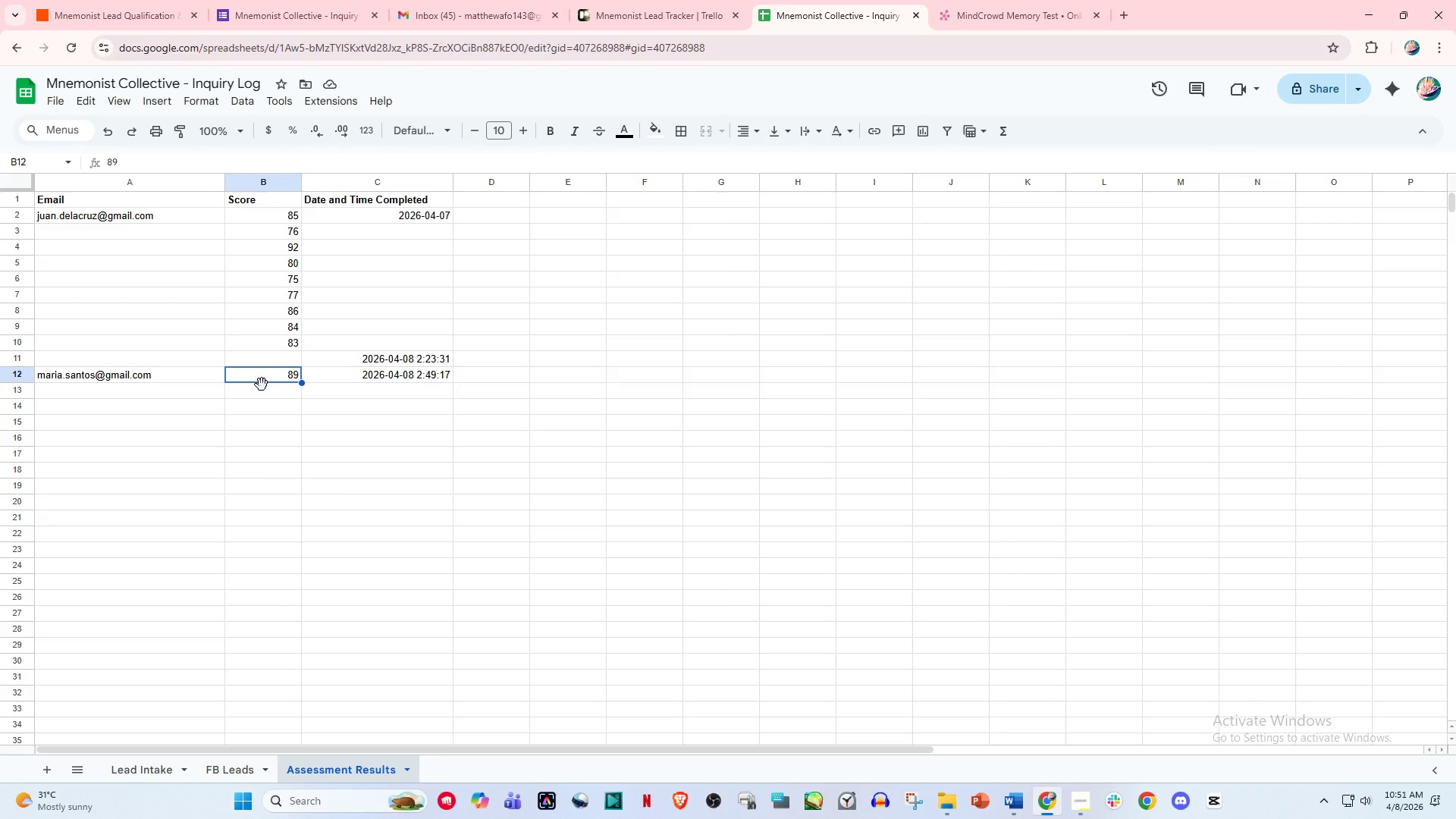 
left_click([132, 0])